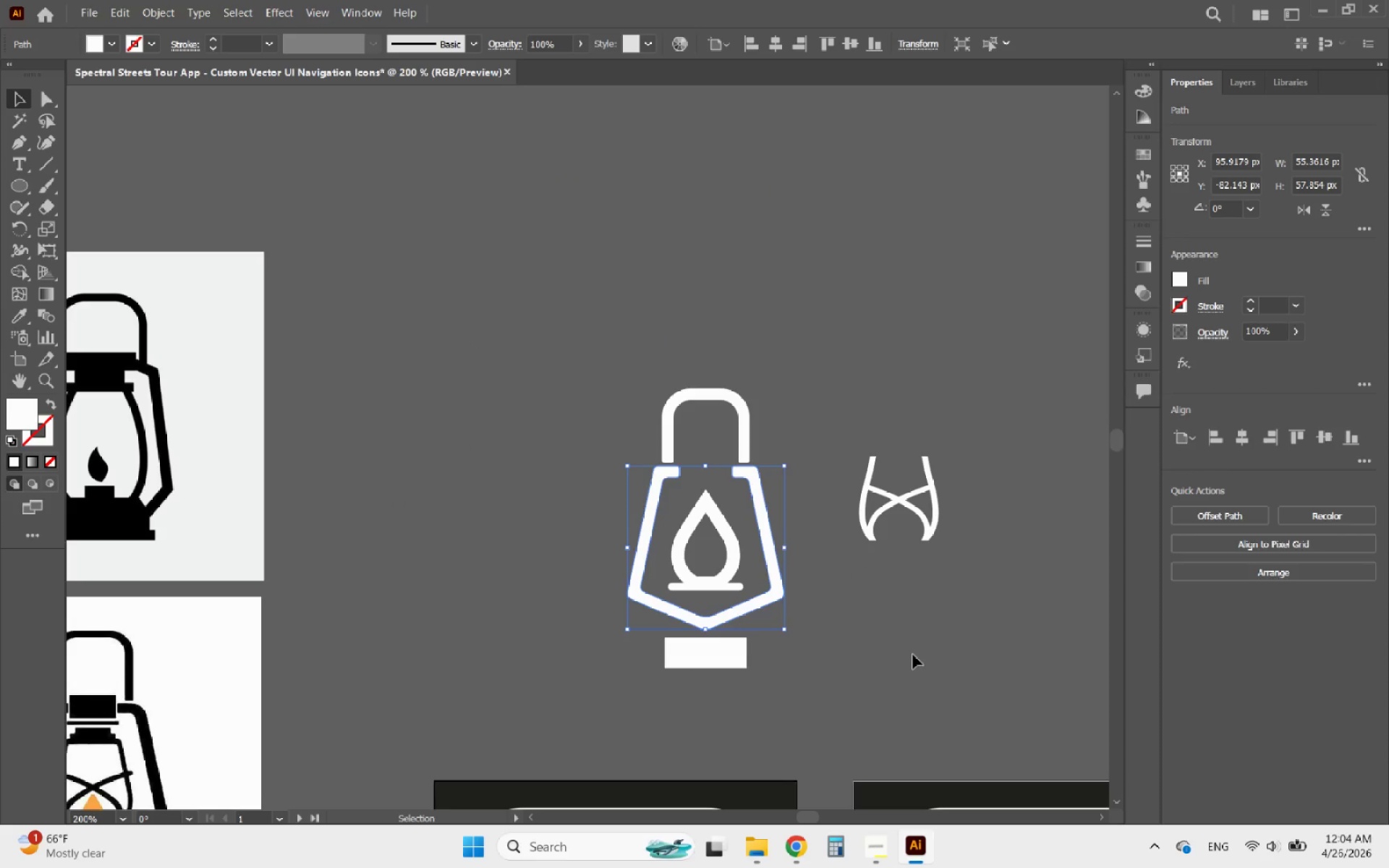 
left_click([914, 655])
 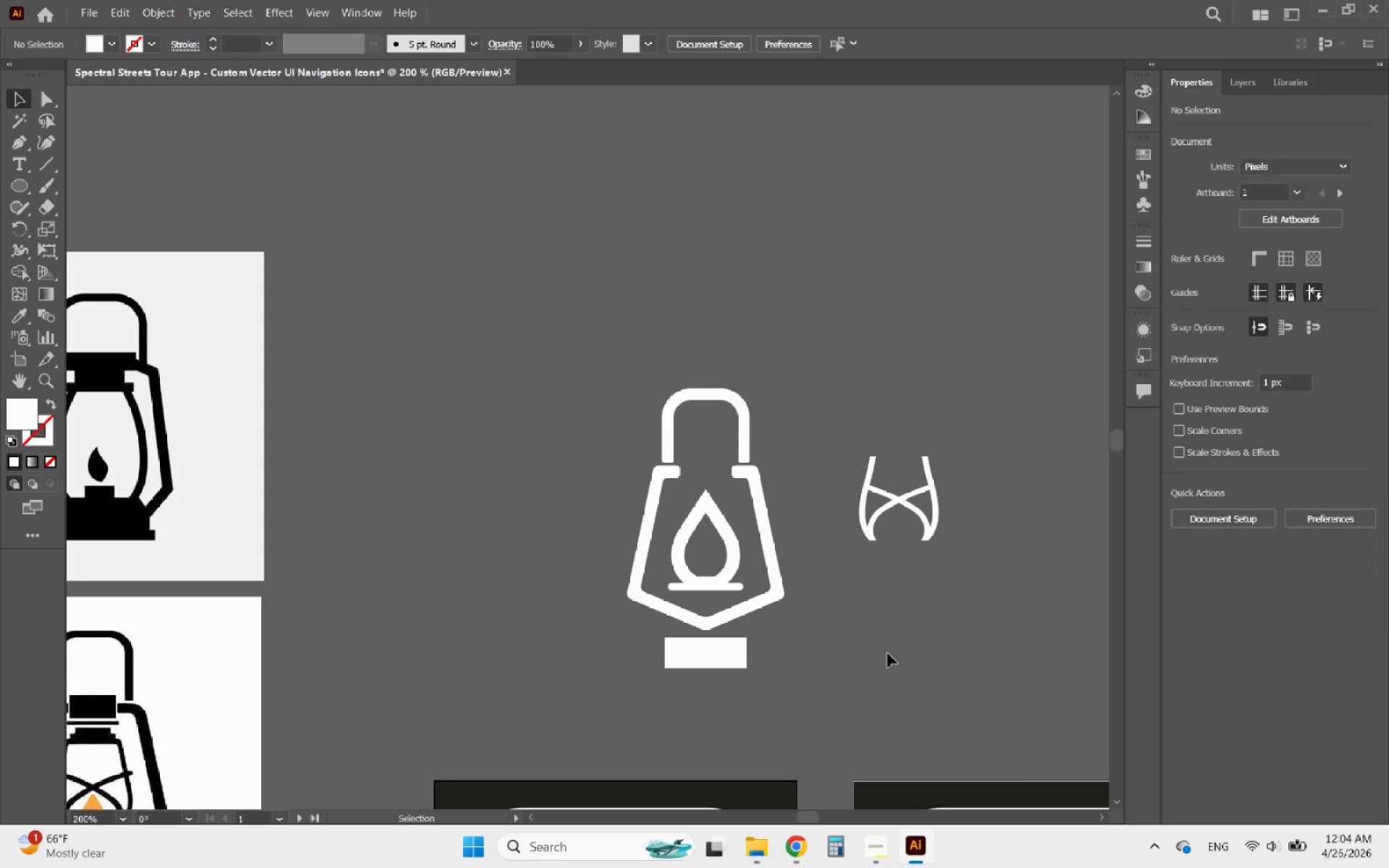 
hold_key(key=AltLeft, duration=0.67)
scroll: coordinate [708, 585], scroll_direction: up, amount: 2.0
 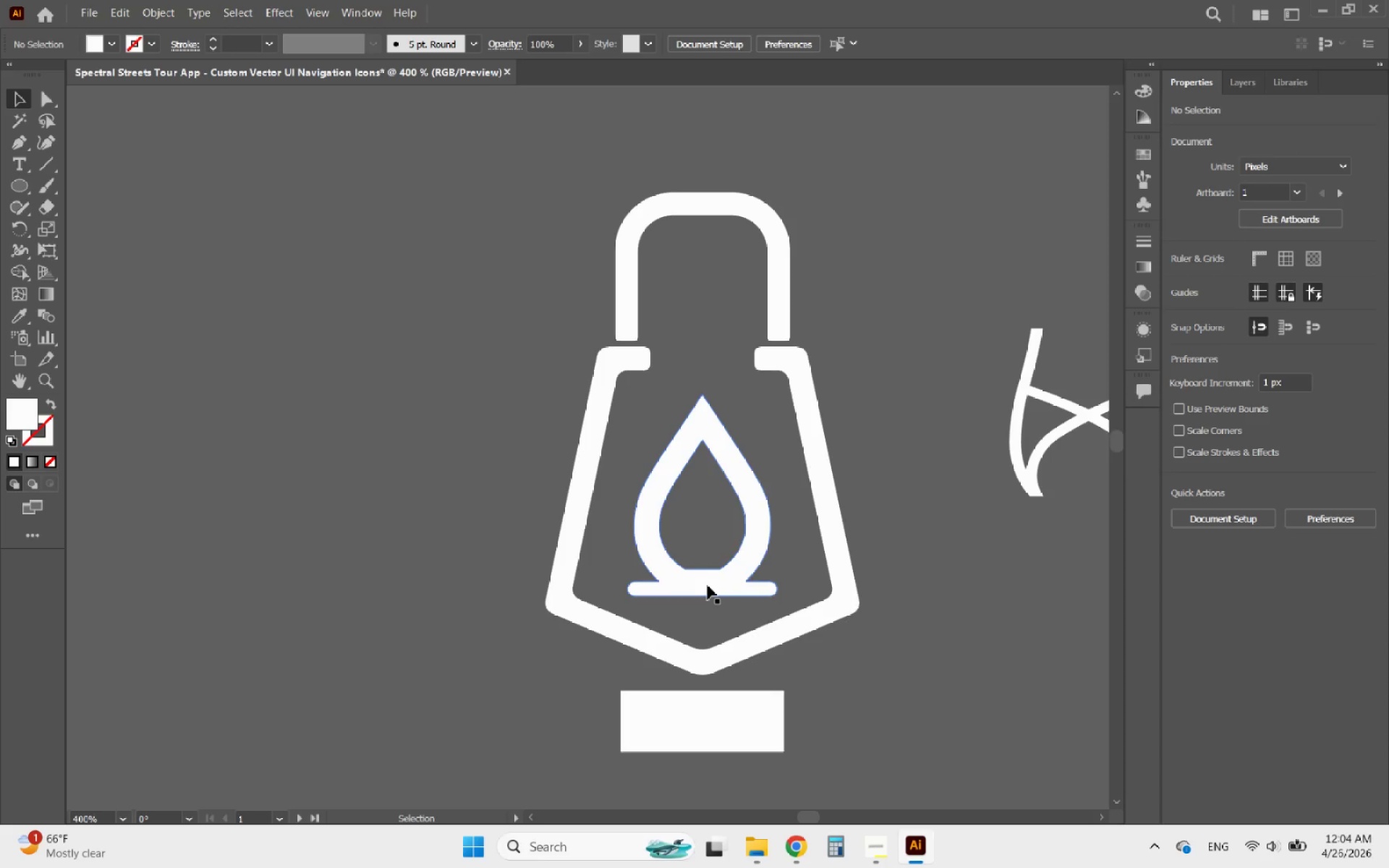 
left_click_drag(start_coordinate=[708, 585], to_coordinate=[712, 558])
 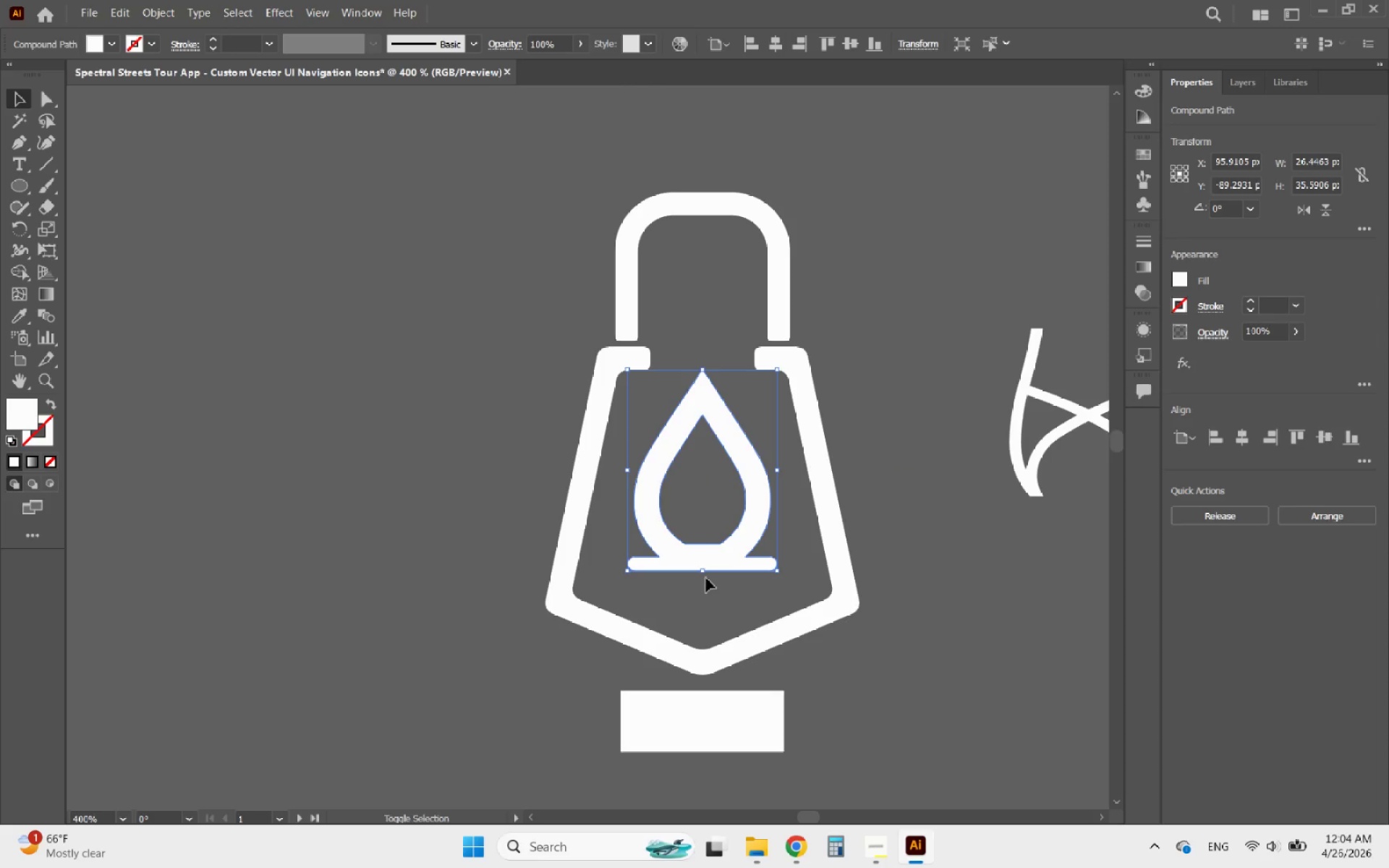 
hold_key(key=ShiftLeft, duration=3.02)
 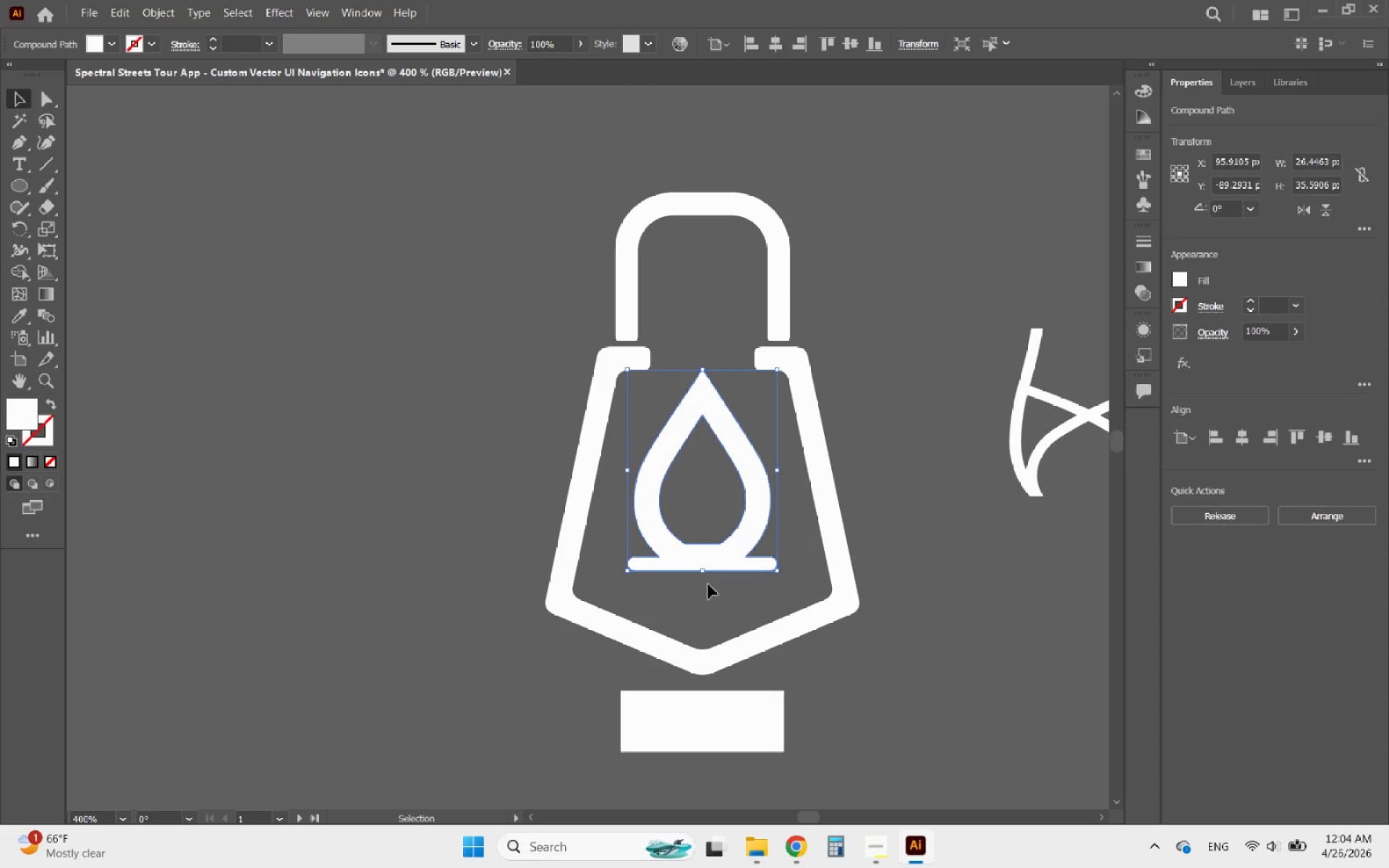 
hold_key(key=ShiftLeft, duration=2.16)
left_click_drag(start_coordinate=[705, 572], to_coordinate=[705, 596])
 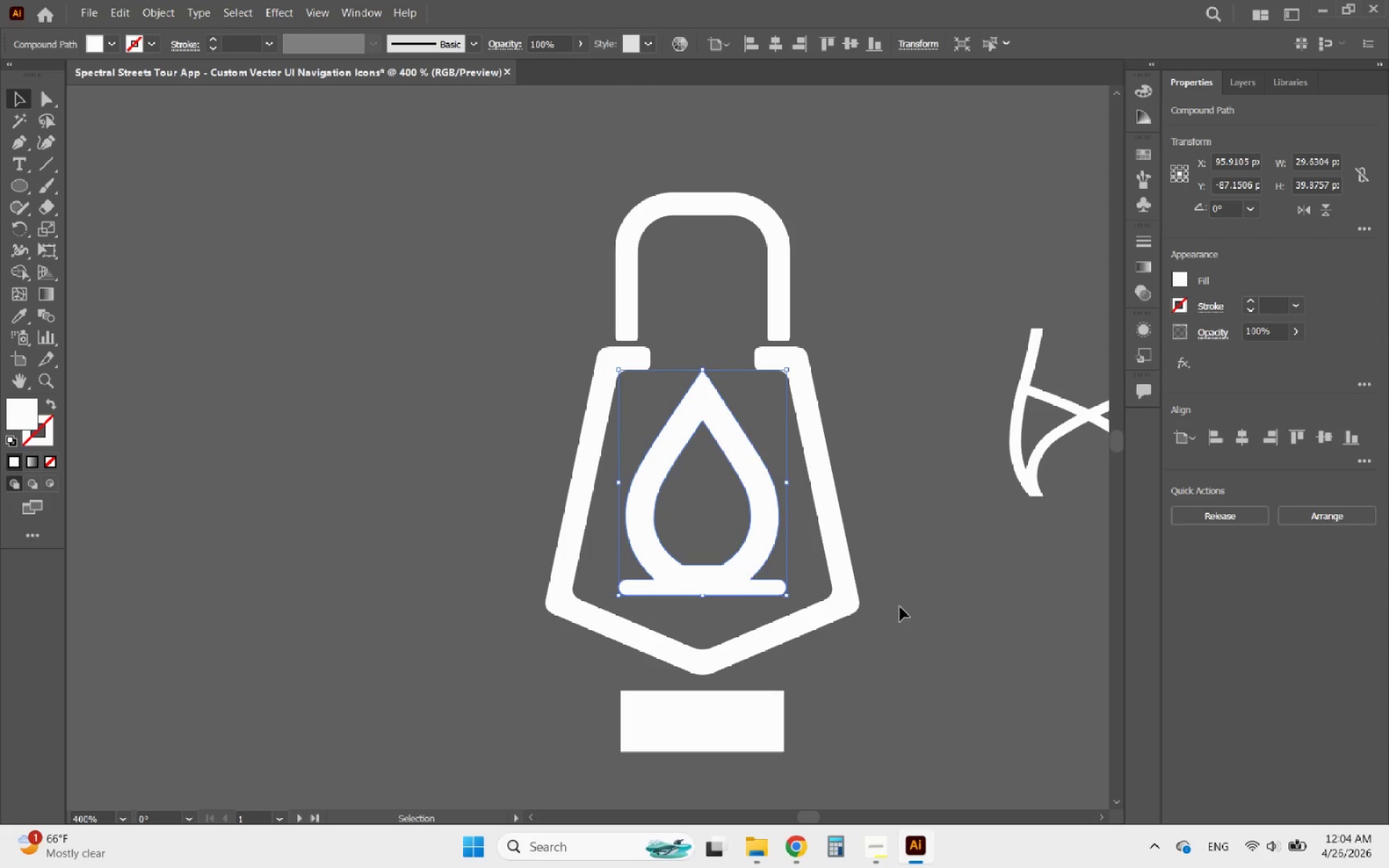 
hold_key(key=ShiftLeft, duration=1.59)
left_click([842, 592])
 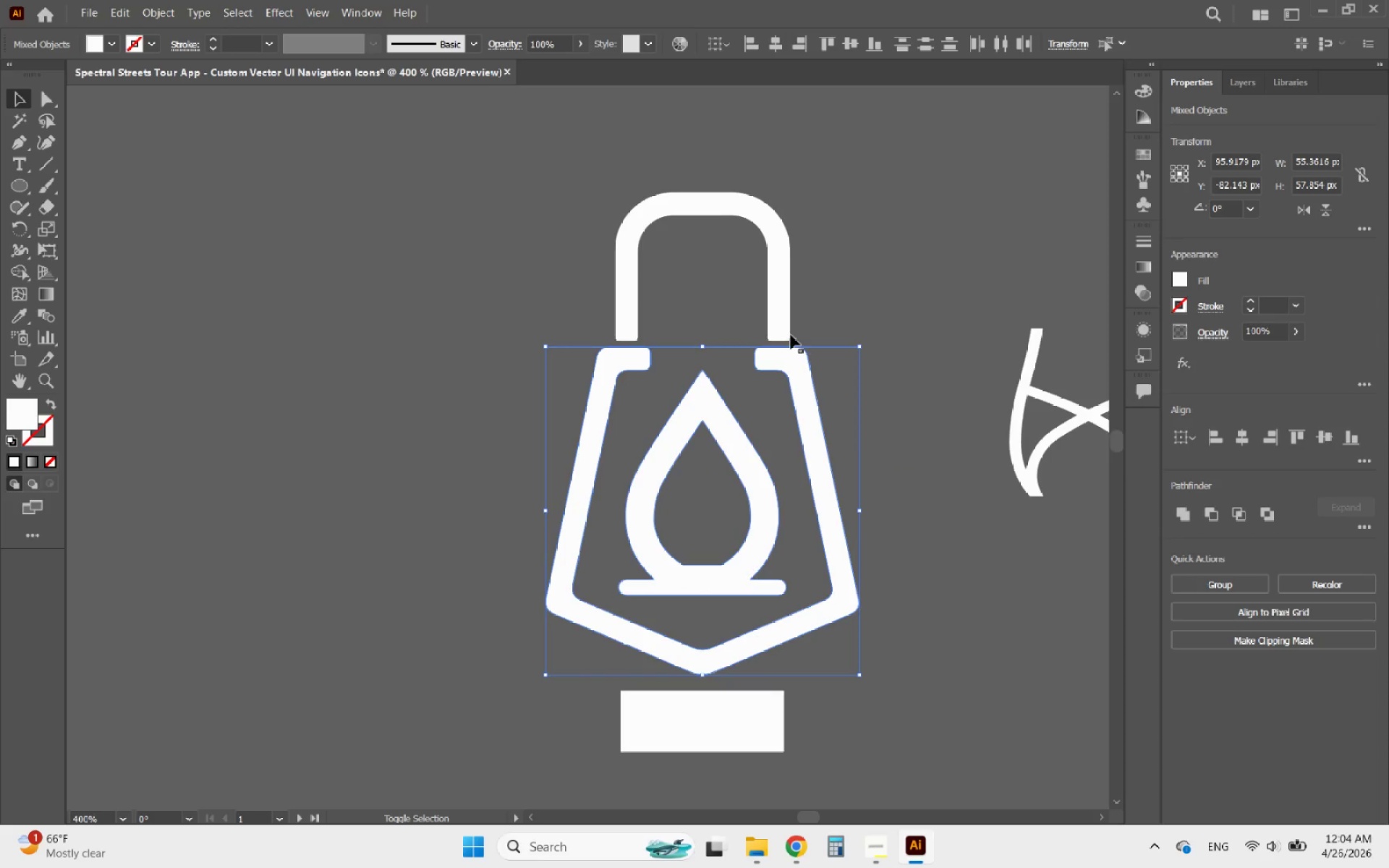 
left_click([768, 300])
 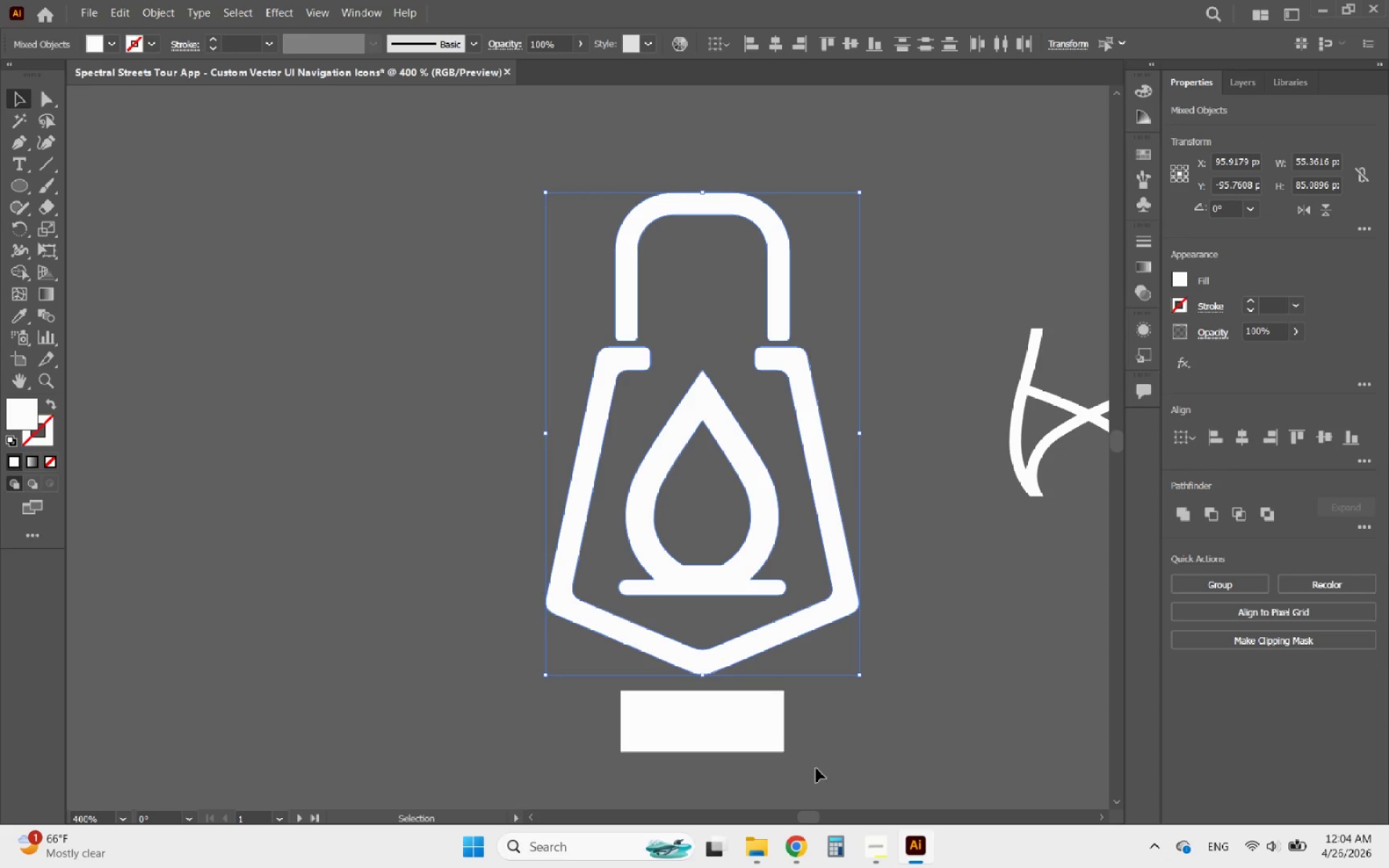 
left_click([791, 852])
 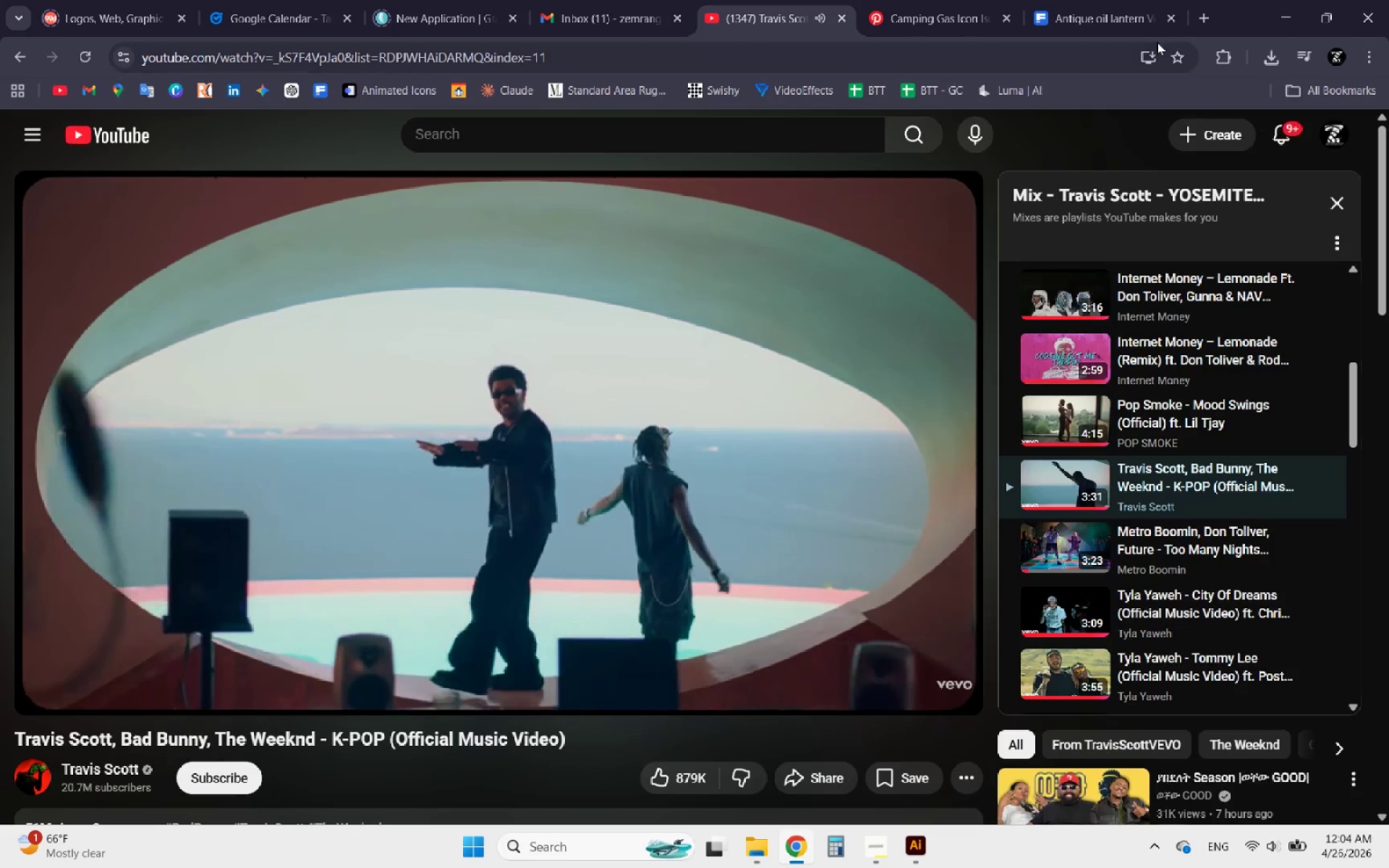 
left_click([1095, 0])
 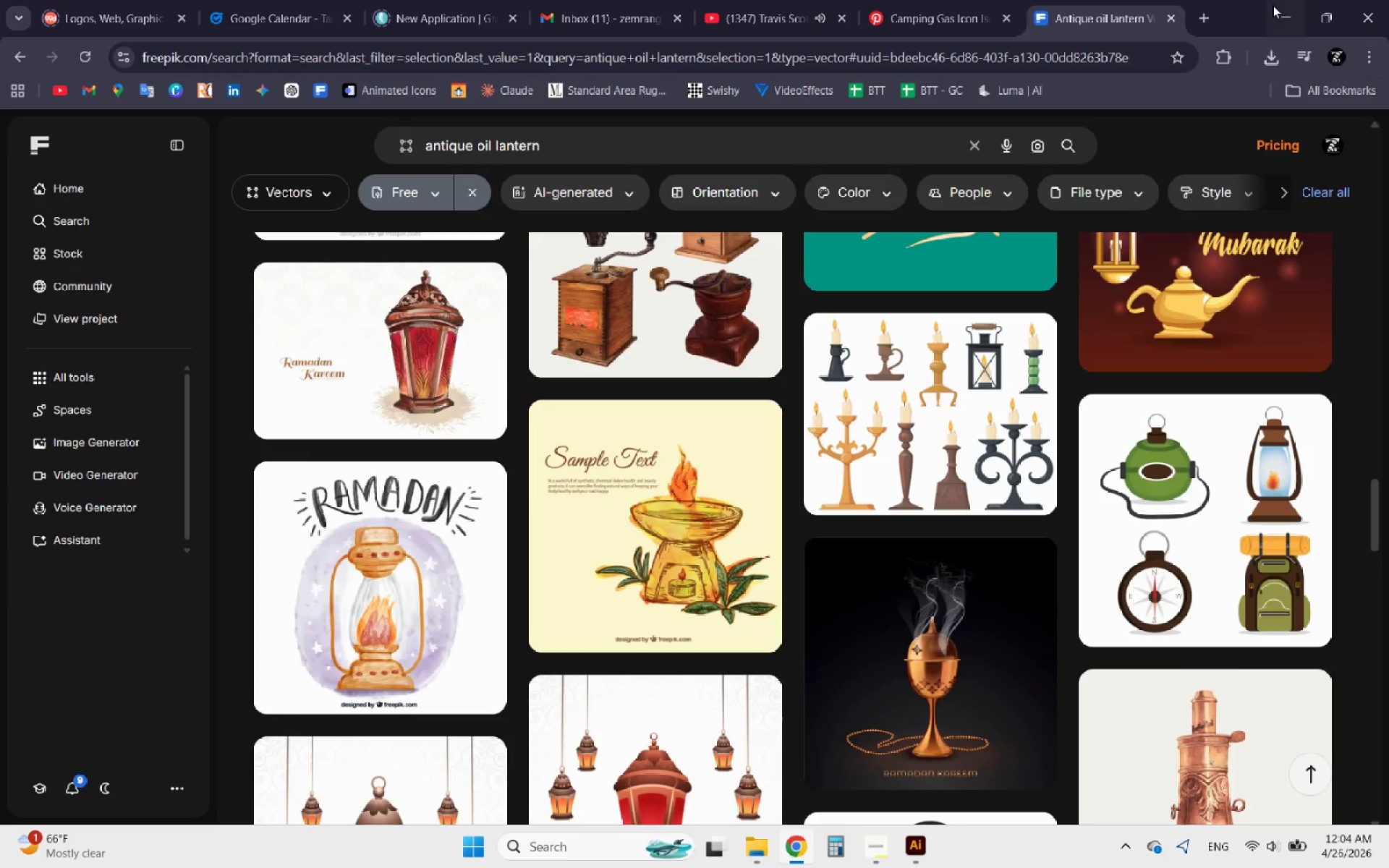 
left_click([1283, 5])
 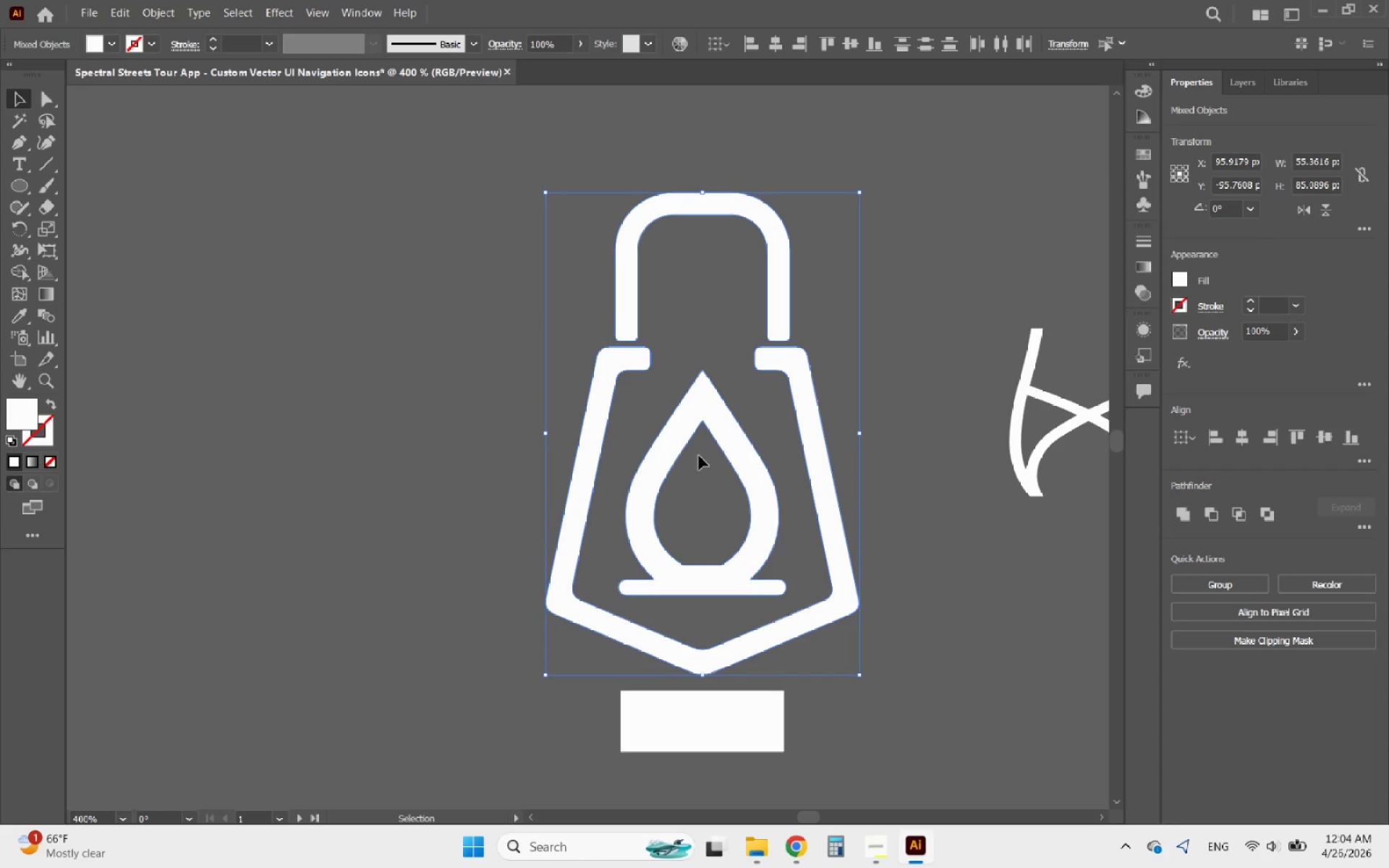 
hold_key(key=ControlLeft, duration=0.58)
 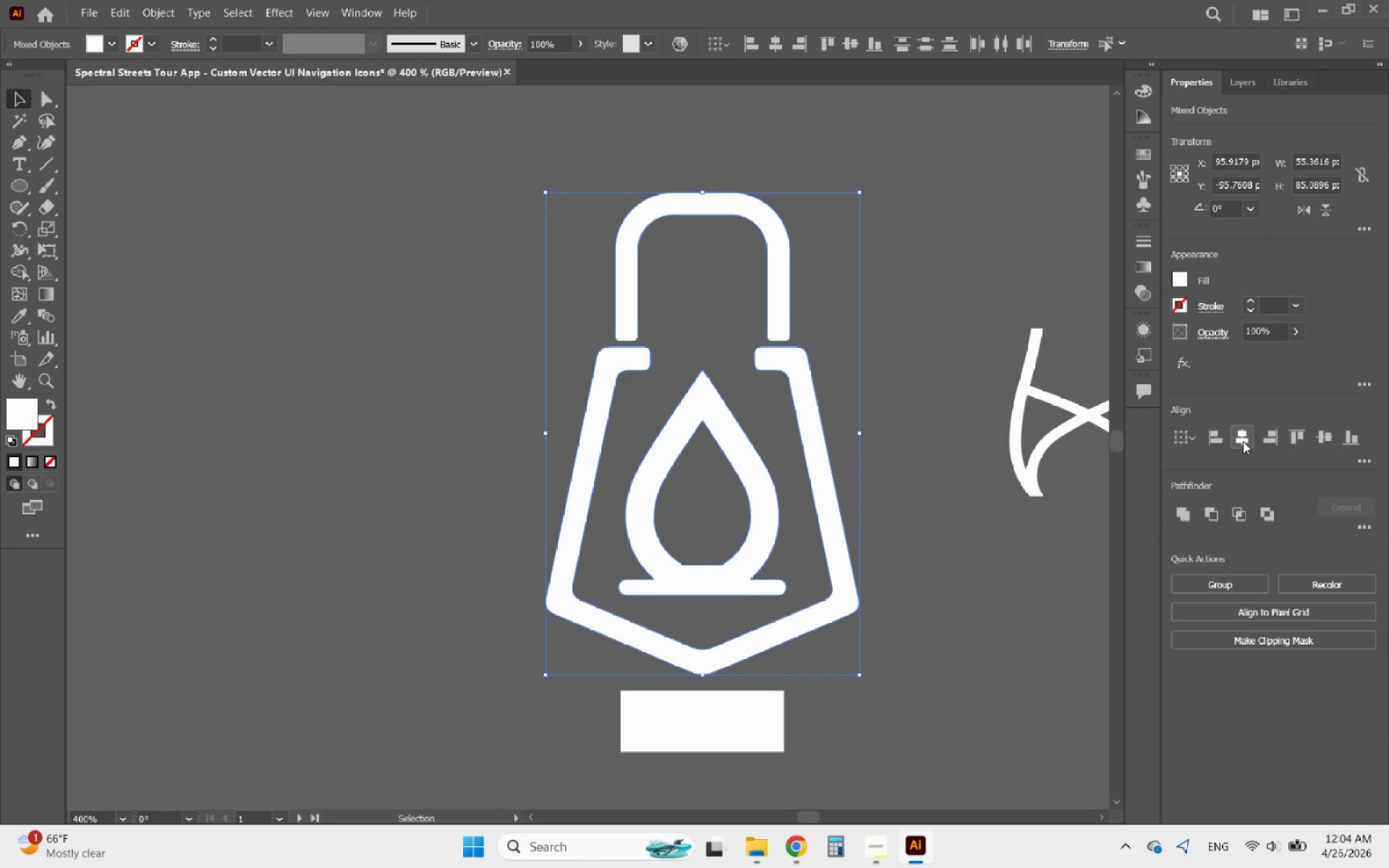 
left_click([1243, 441])
 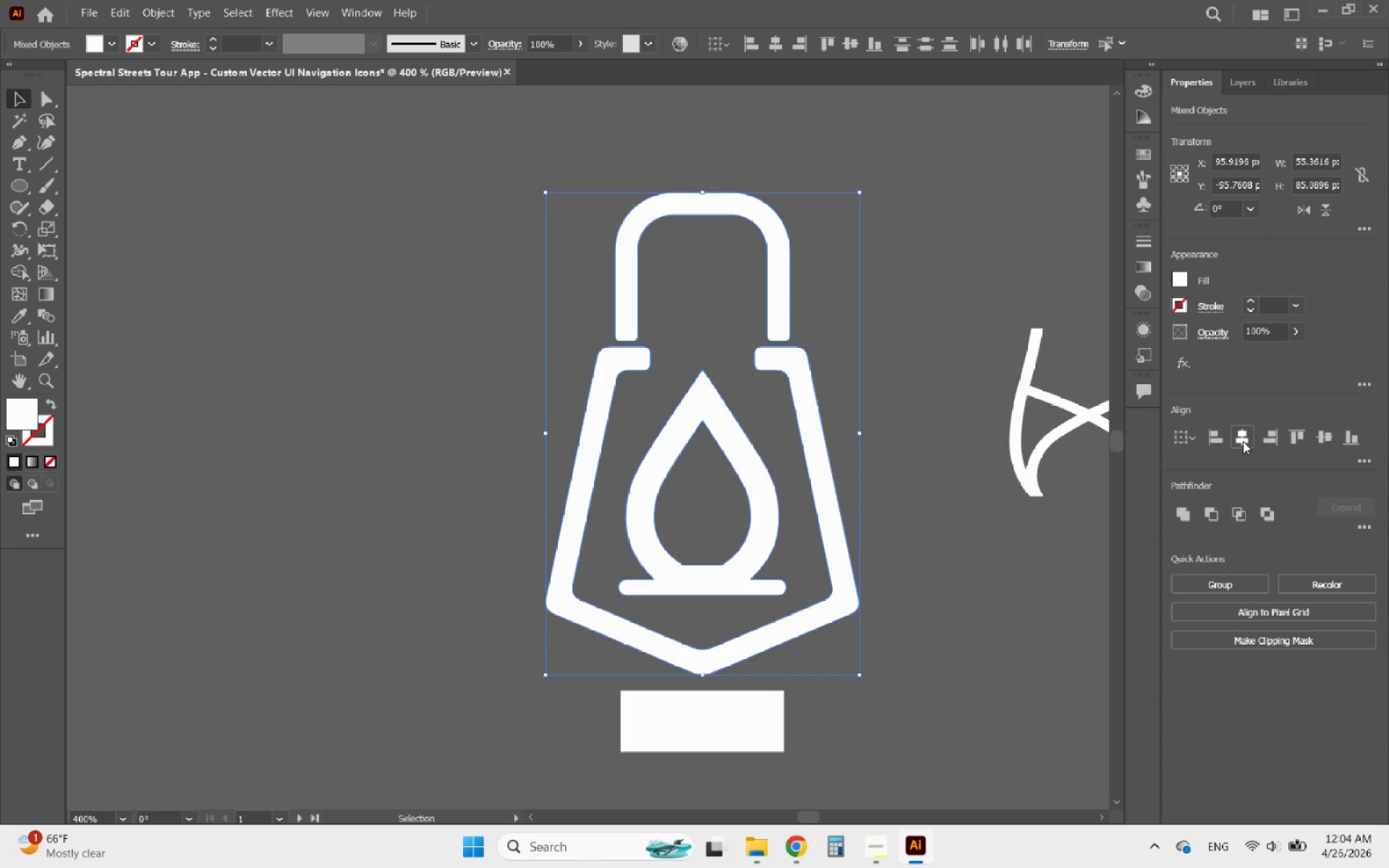 
double_click([1243, 441])
 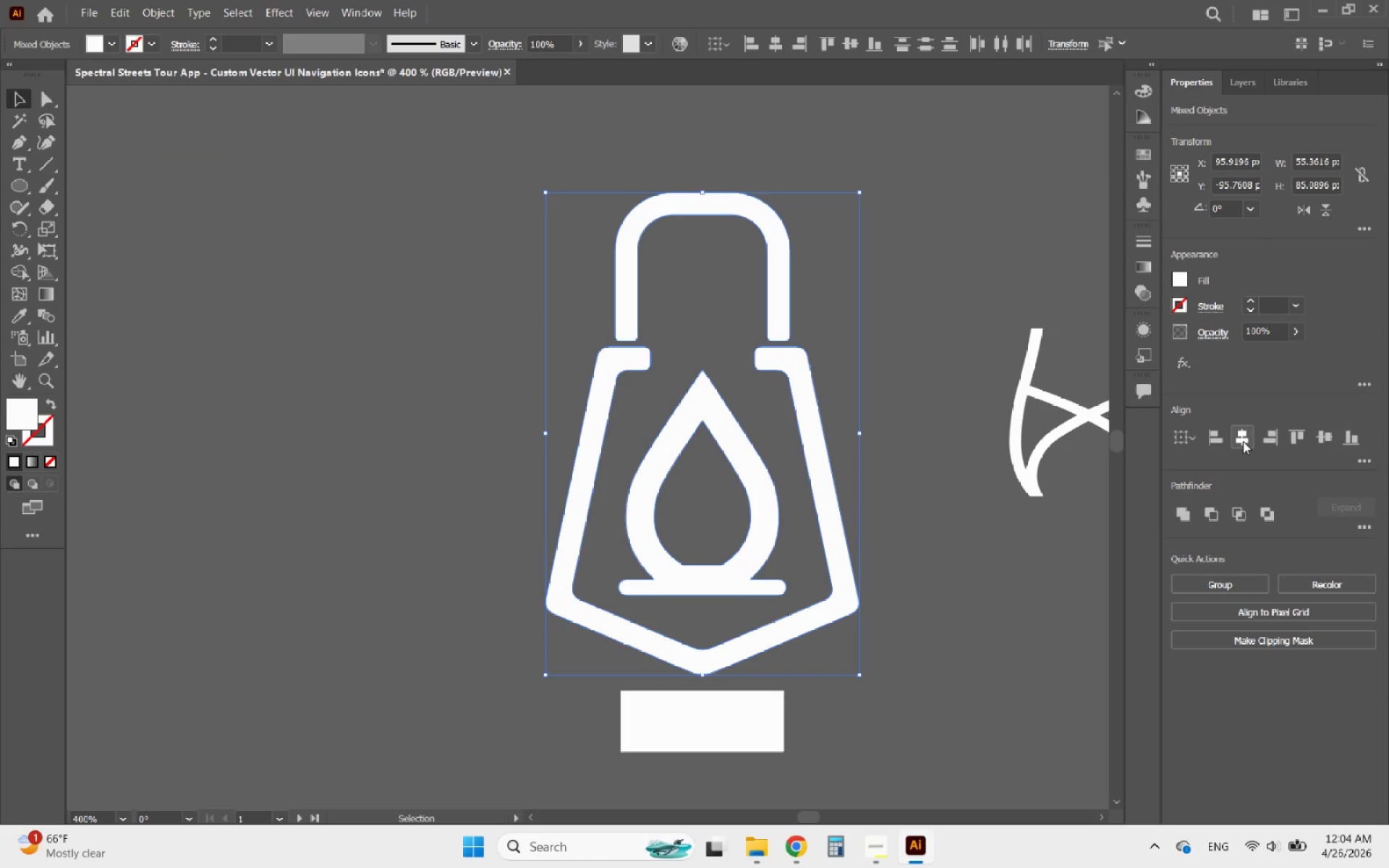 
triple_click([1243, 441])
 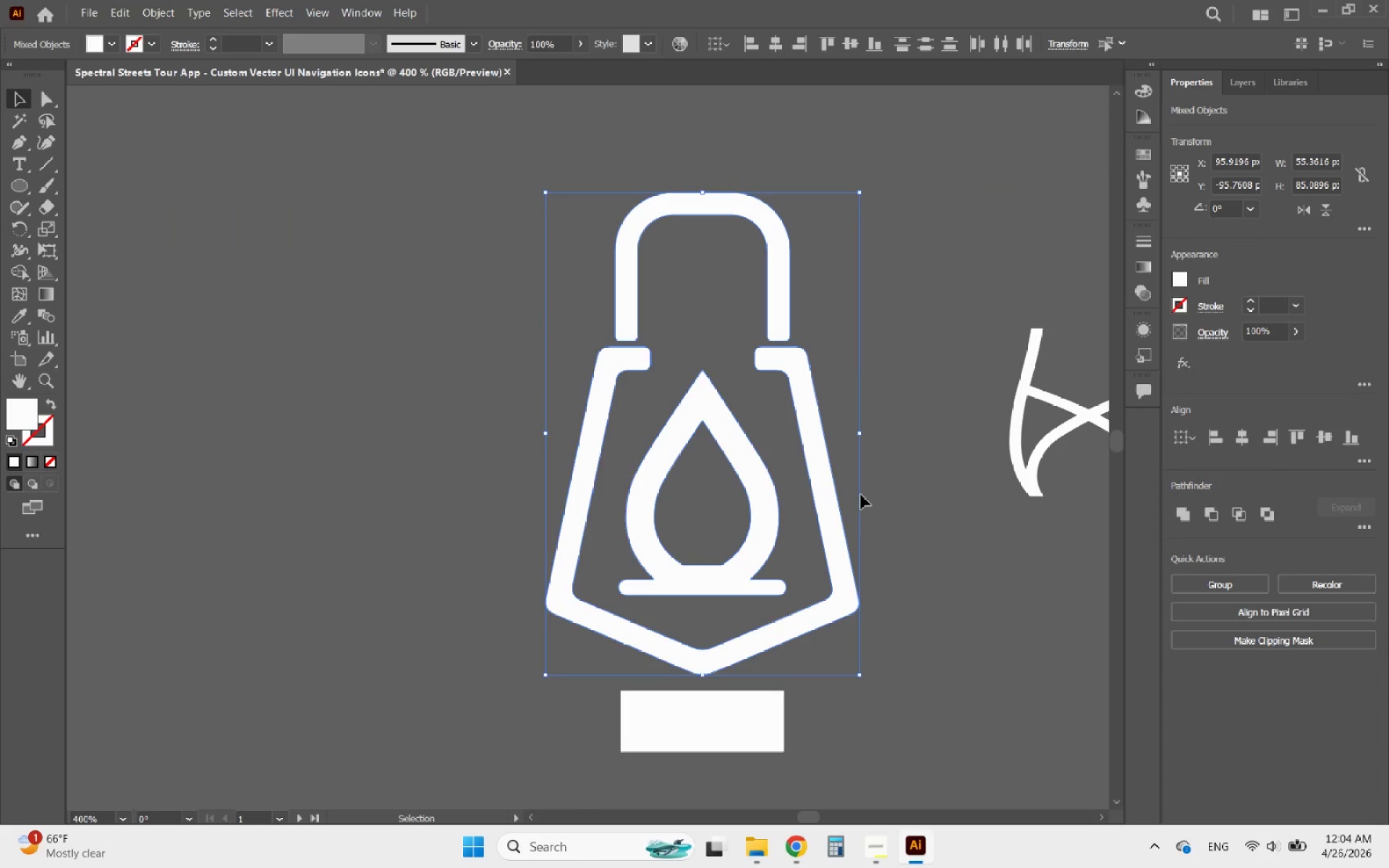 
key(Control+8)
 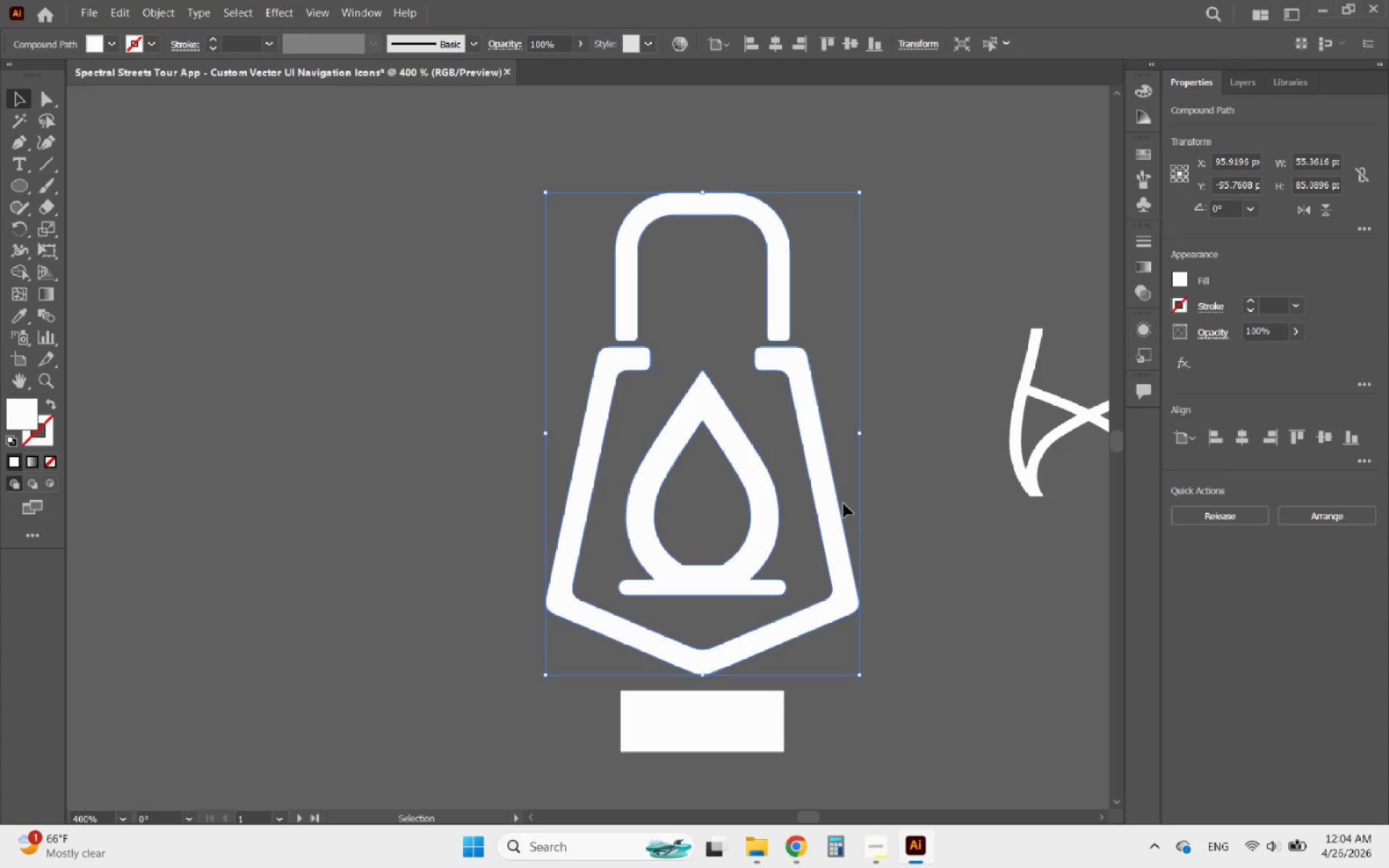 
hold_key(key=AltLeft, duration=0.45)
scroll: coordinate [569, 372], scroll_direction: down, amount: 1.0
 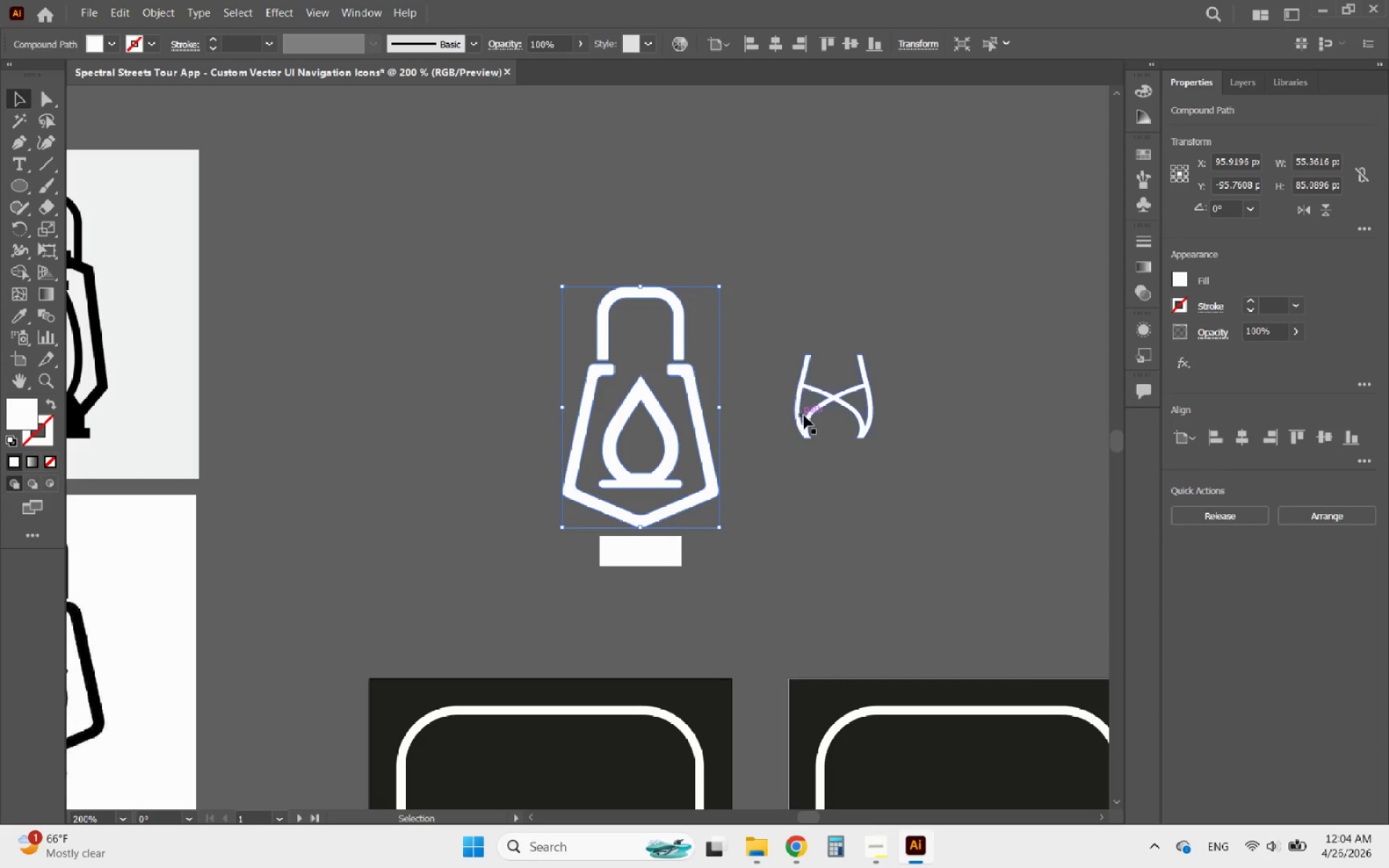 
left_click([833, 404])
 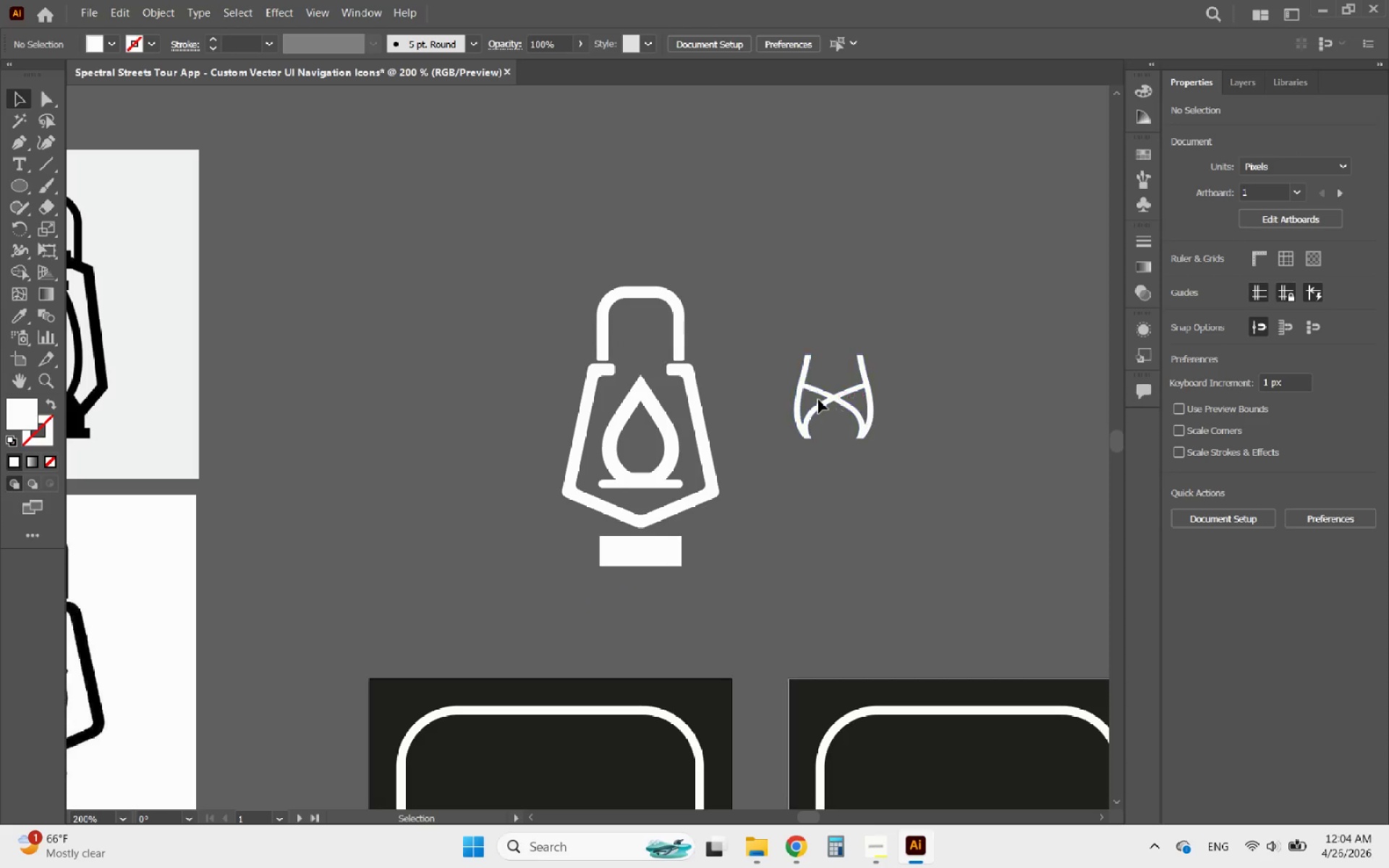 
left_click([818, 399])
 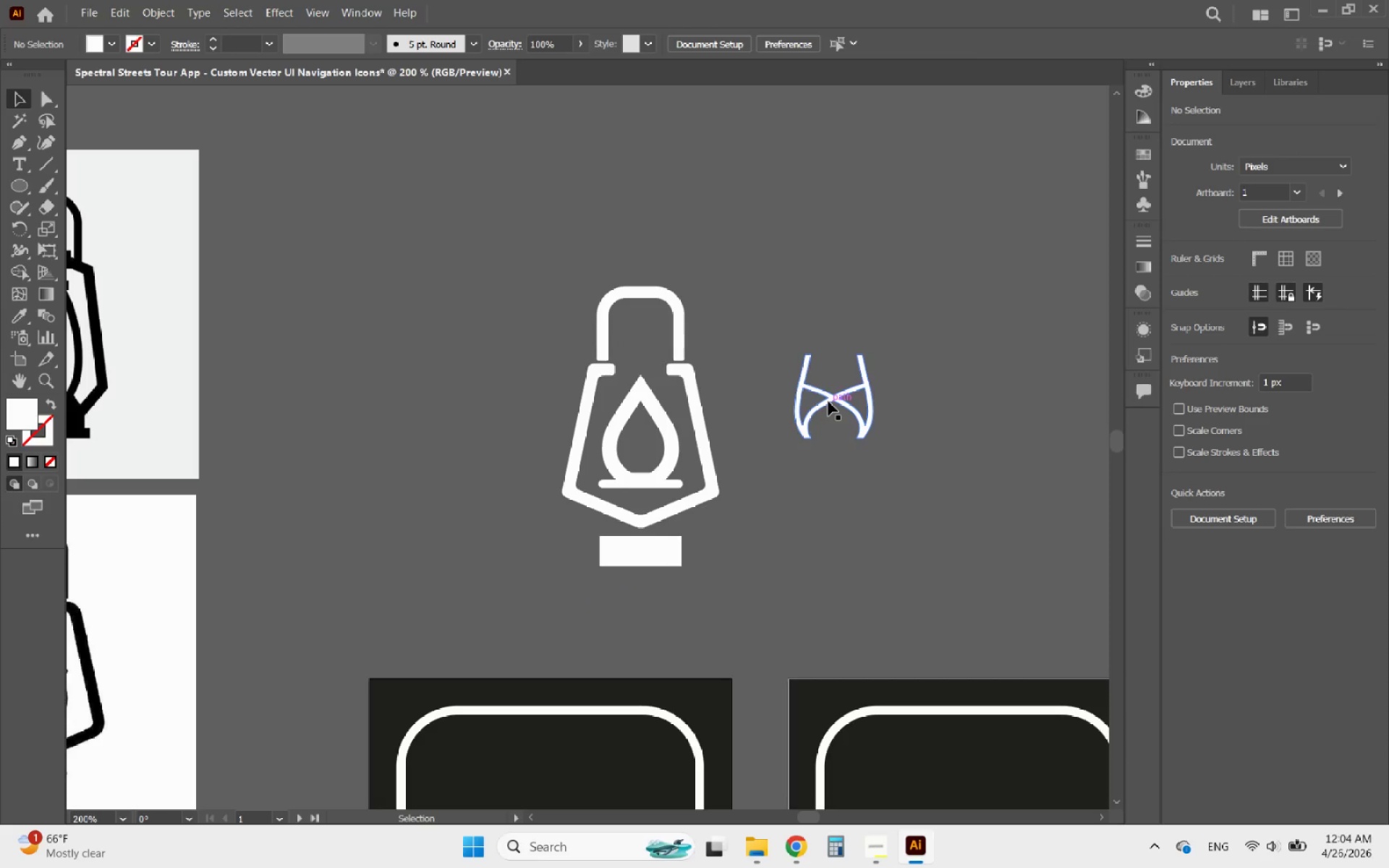 
left_click_drag(start_coordinate=[828, 401], to_coordinate=[854, 375])
 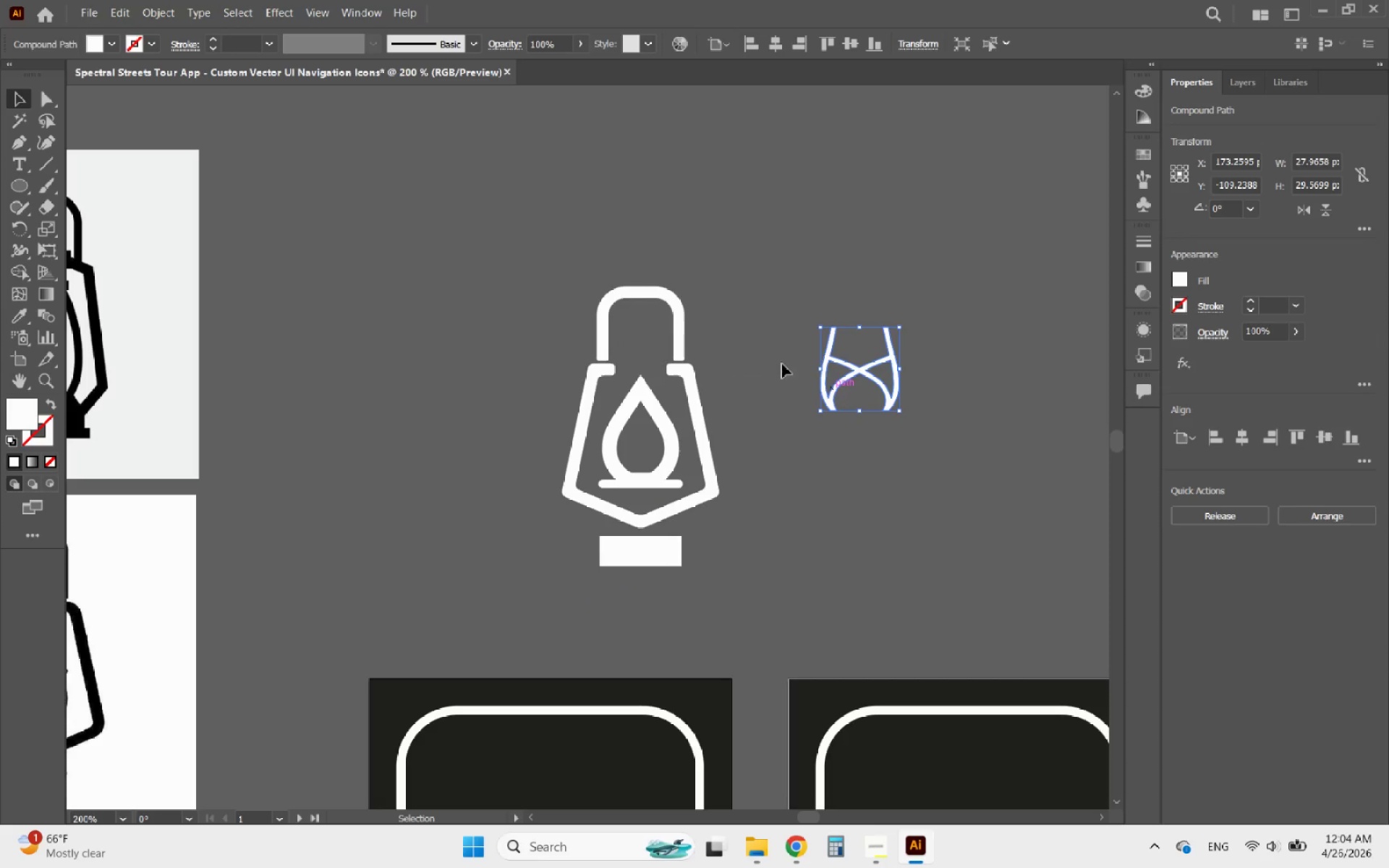 
hold_key(key=AltLeft, duration=1.12)
scroll: coordinate [776, 412], scroll_direction: none, amount: 0.0
 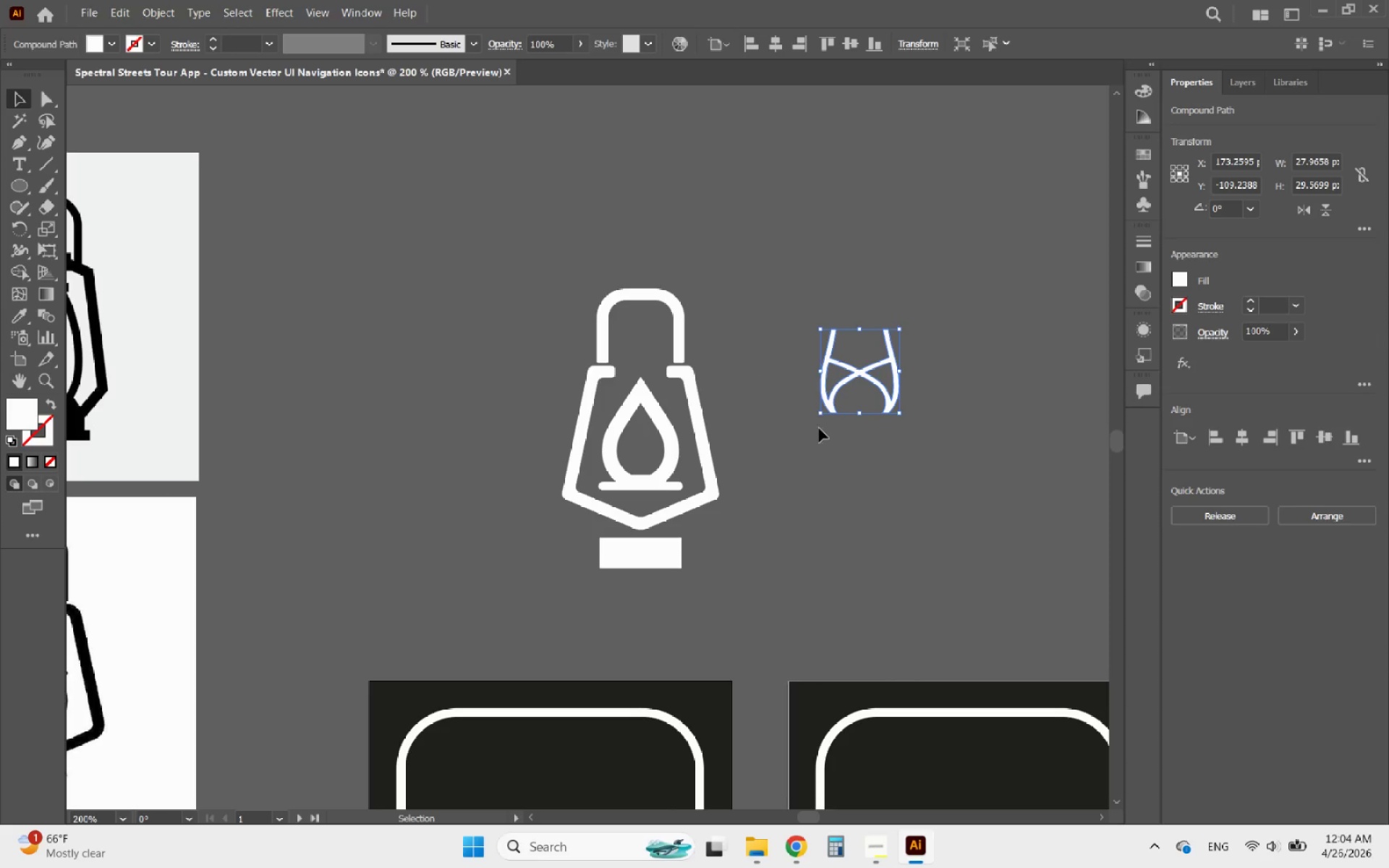 
hold_key(key=AltLeft, duration=0.69)
scroll: coordinate [636, 320], scroll_direction: down, amount: 2.0
 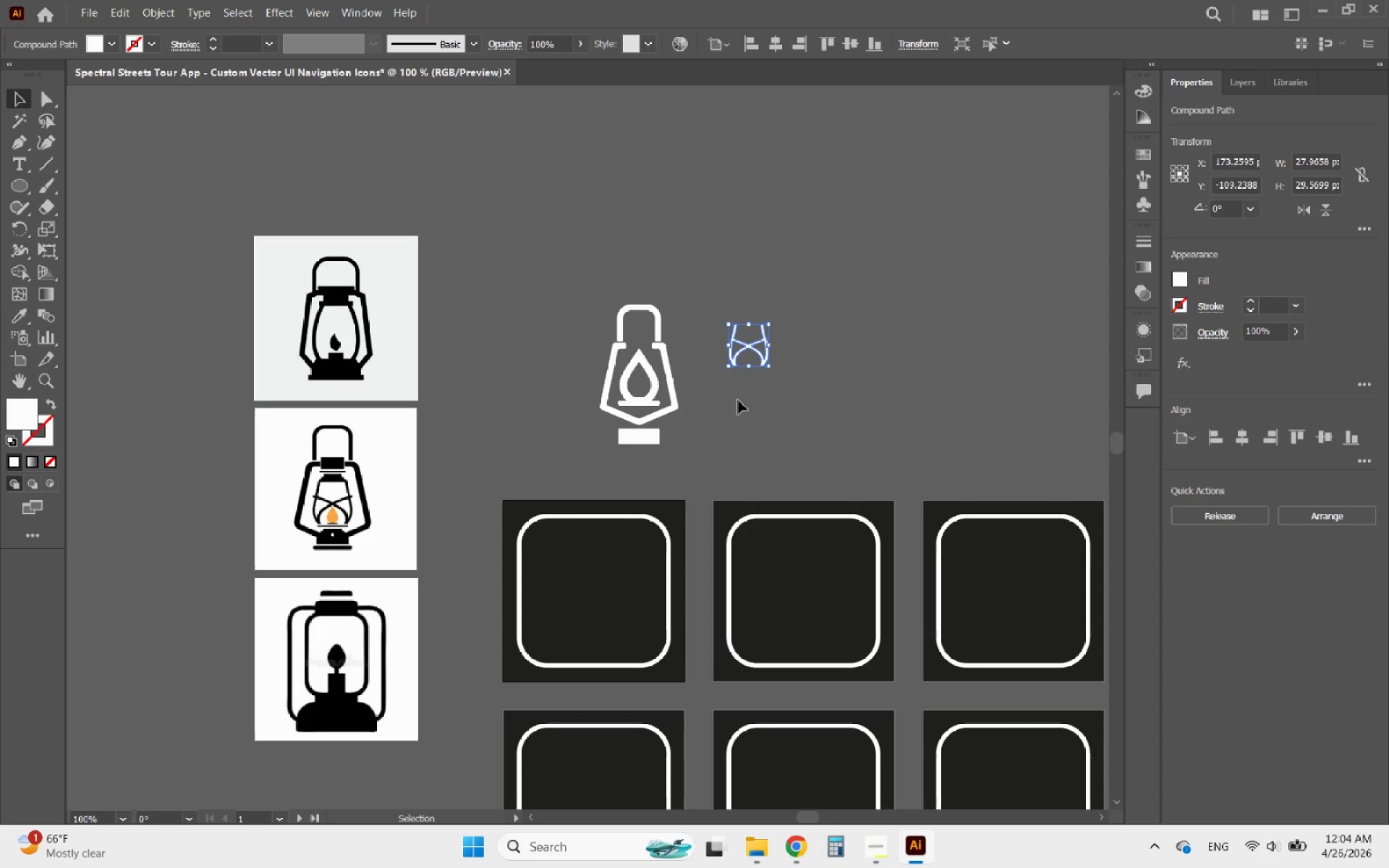 
left_click([739, 401])
 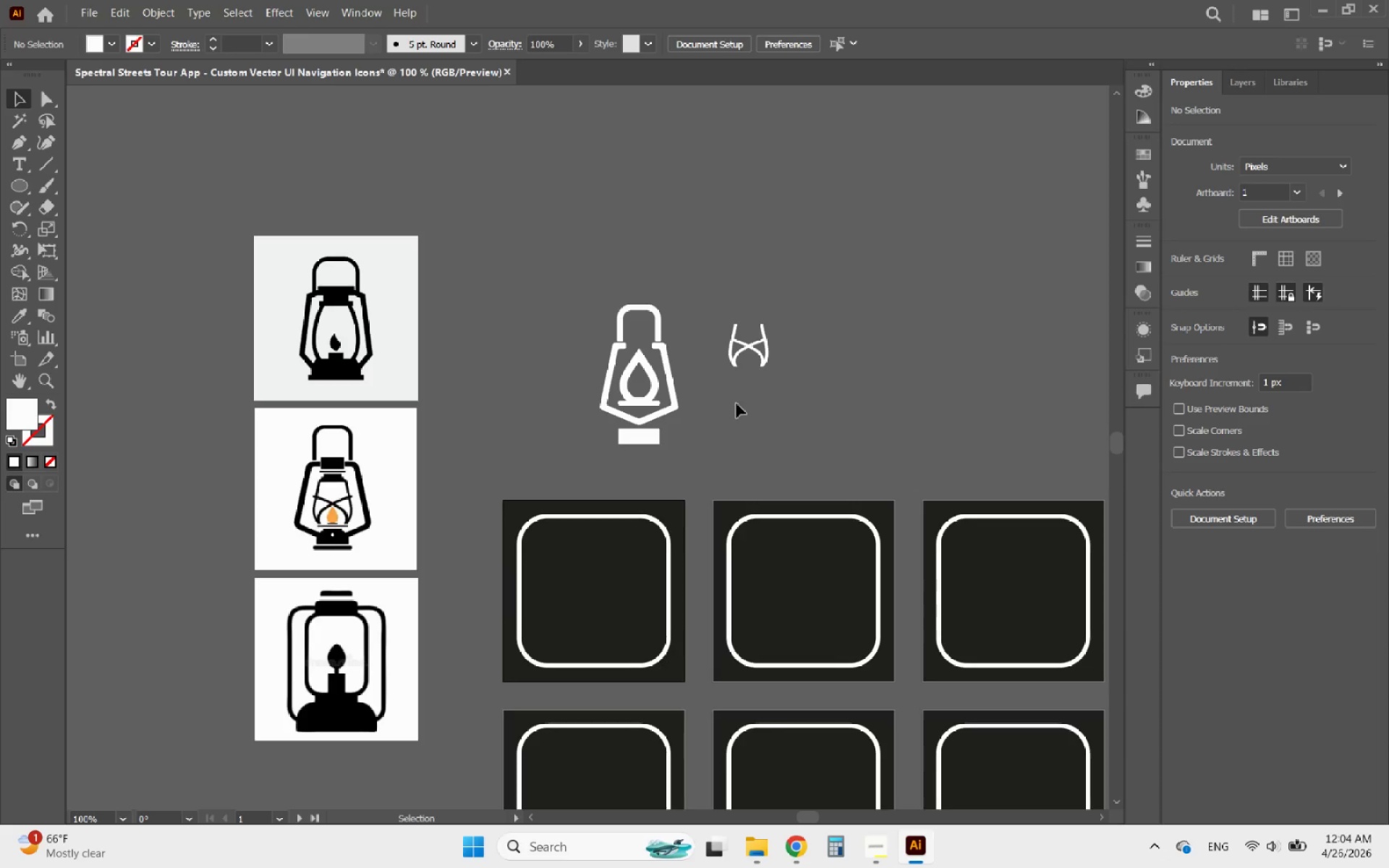 
hold_key(key=AltLeft, duration=1.22)
scroll: coordinate [692, 476], scroll_direction: up, amount: 1.0
 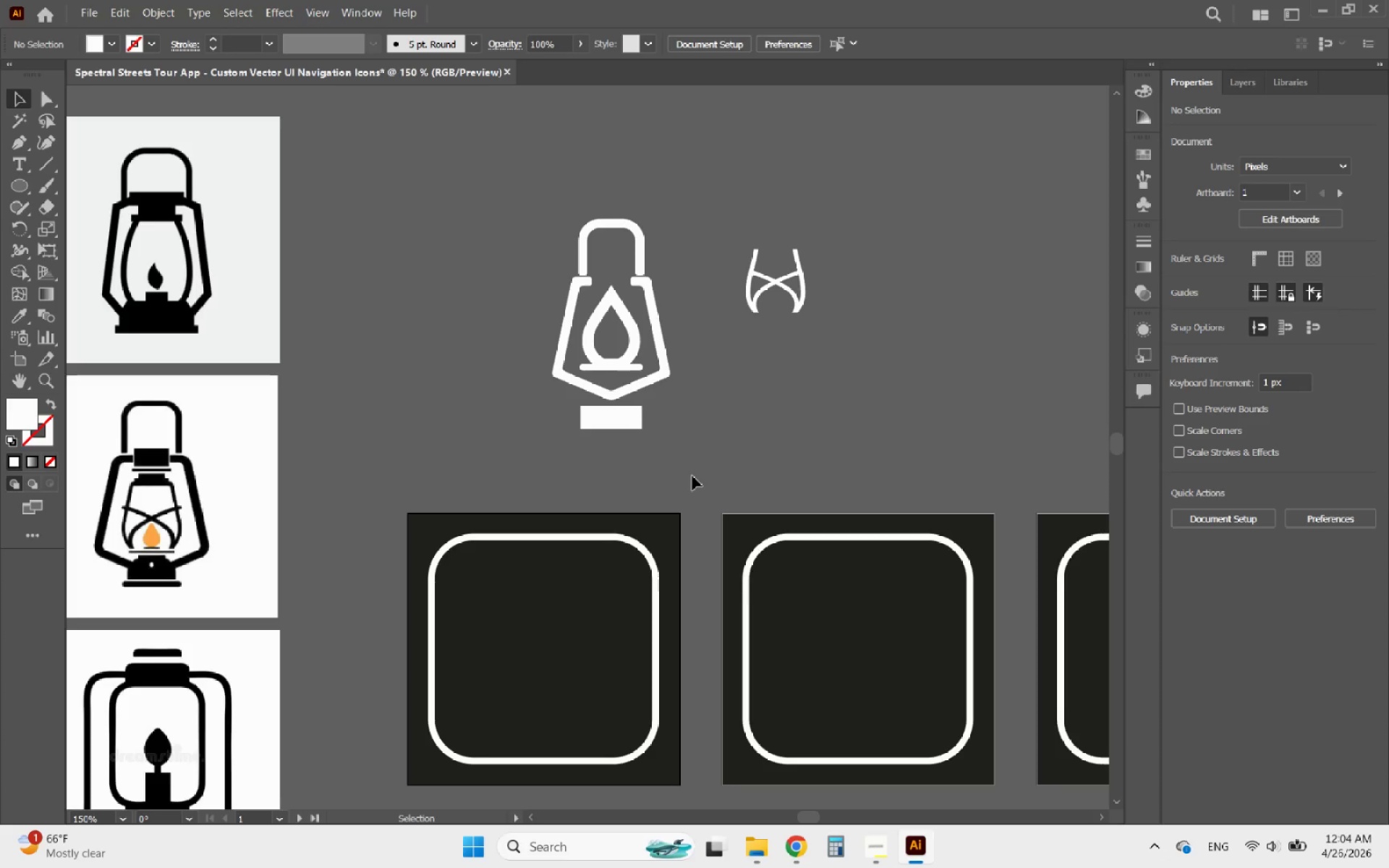 
left_click_drag(start_coordinate=[660, 368], to_coordinate=[594, 706])
 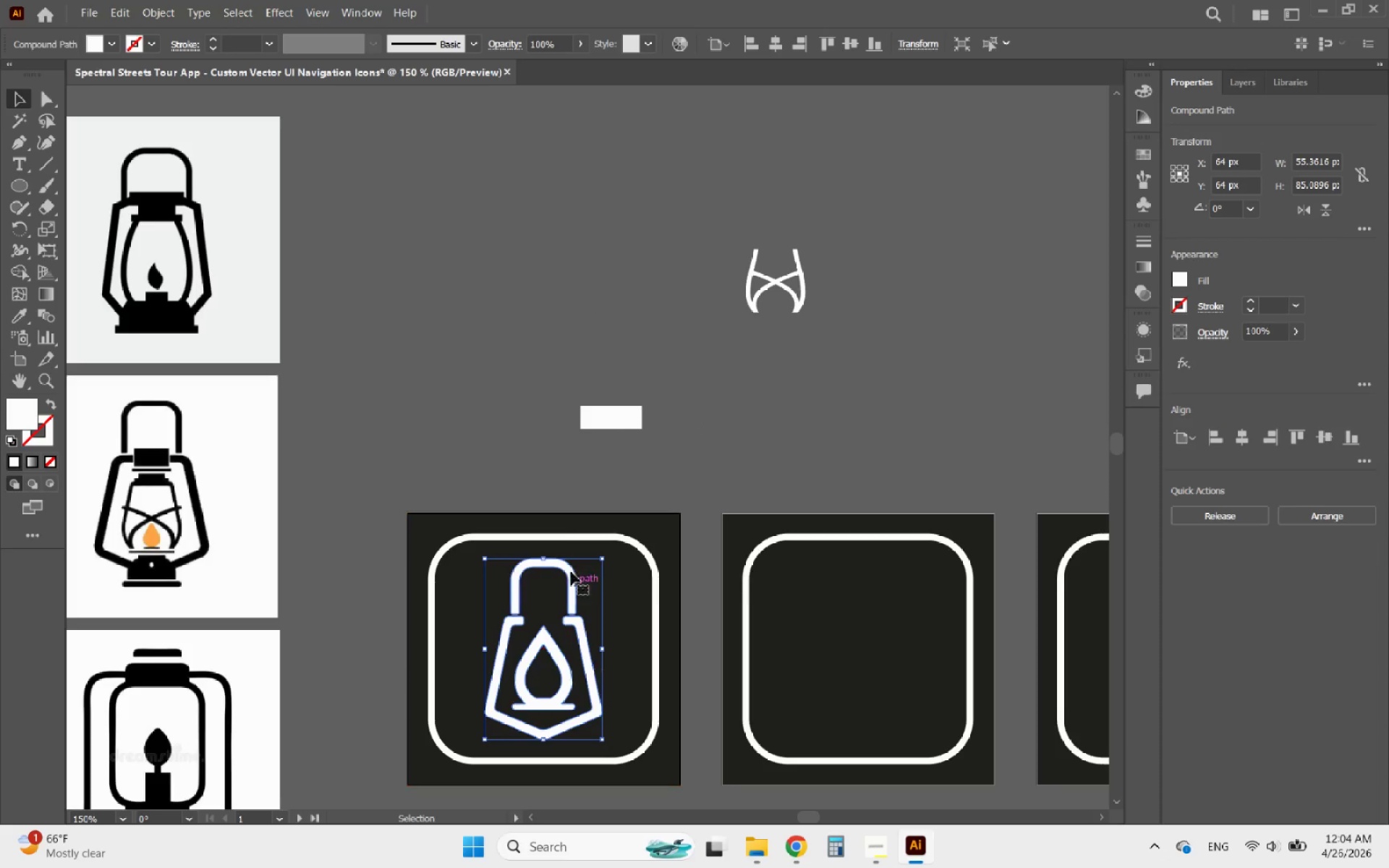 
hold_key(key=AltLeft, duration=1.84)
scroll: coordinate [541, 574], scroll_direction: down, amount: 4.0
 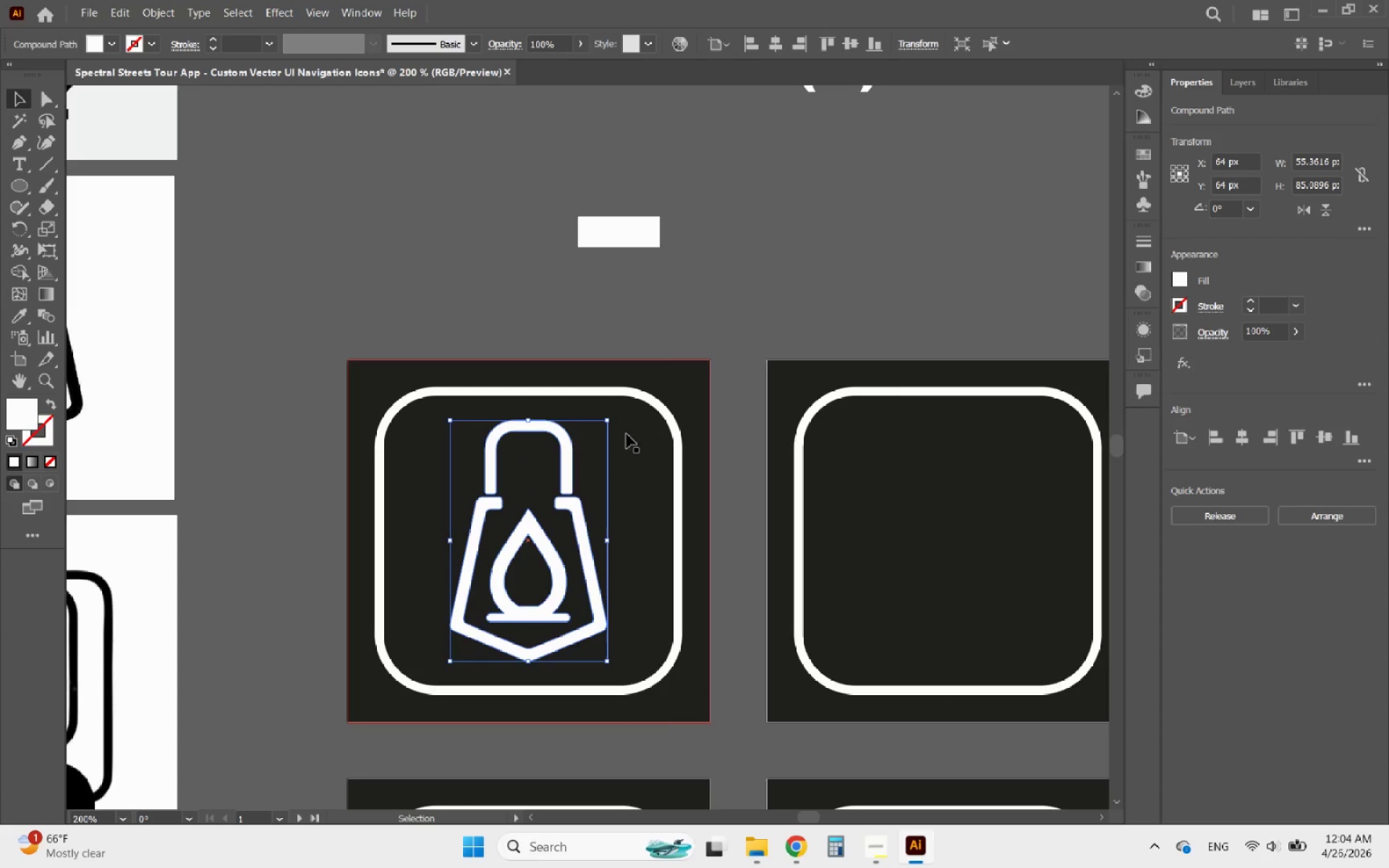 
left_click([603, 393])
 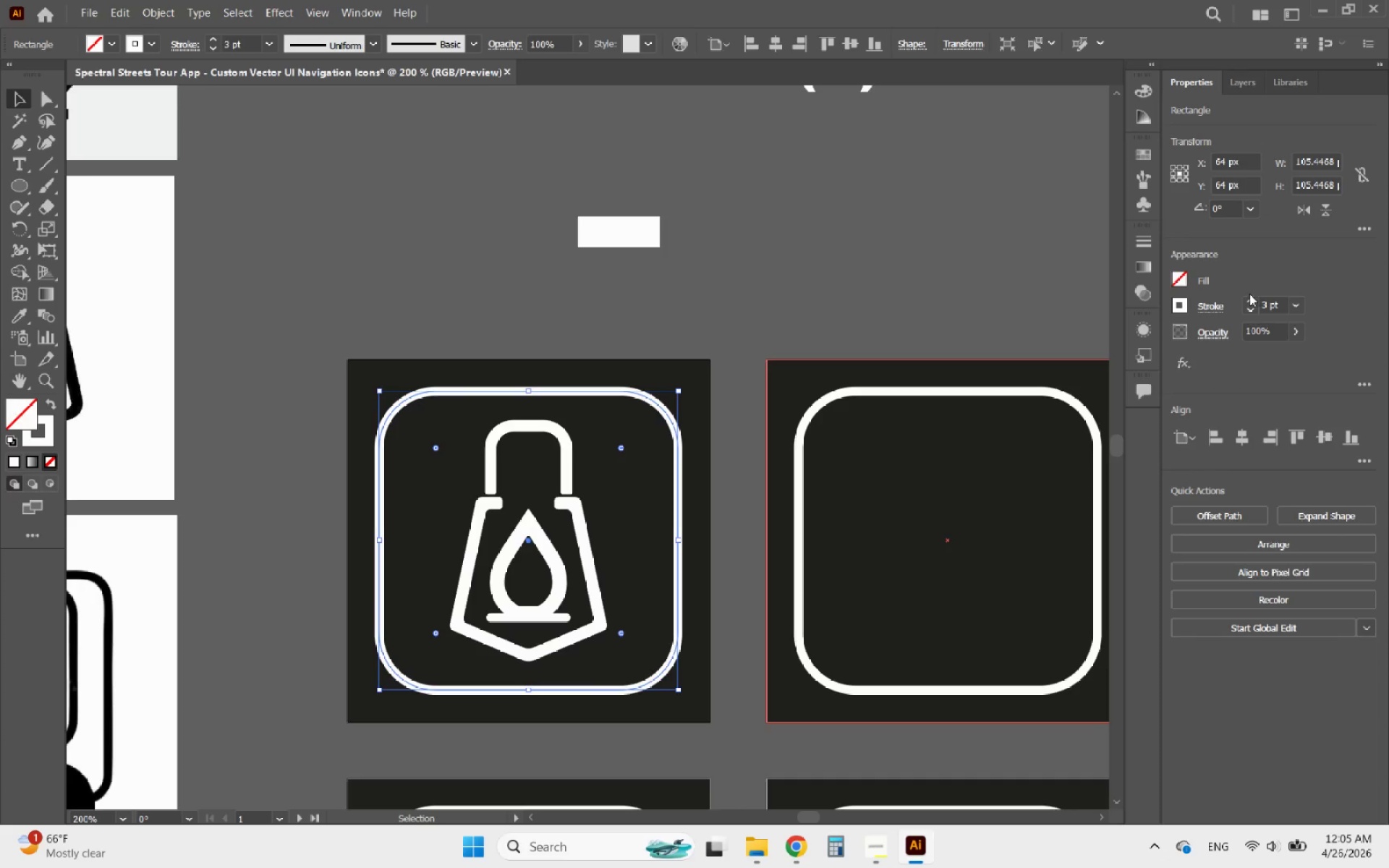 
left_click([1252, 303])
 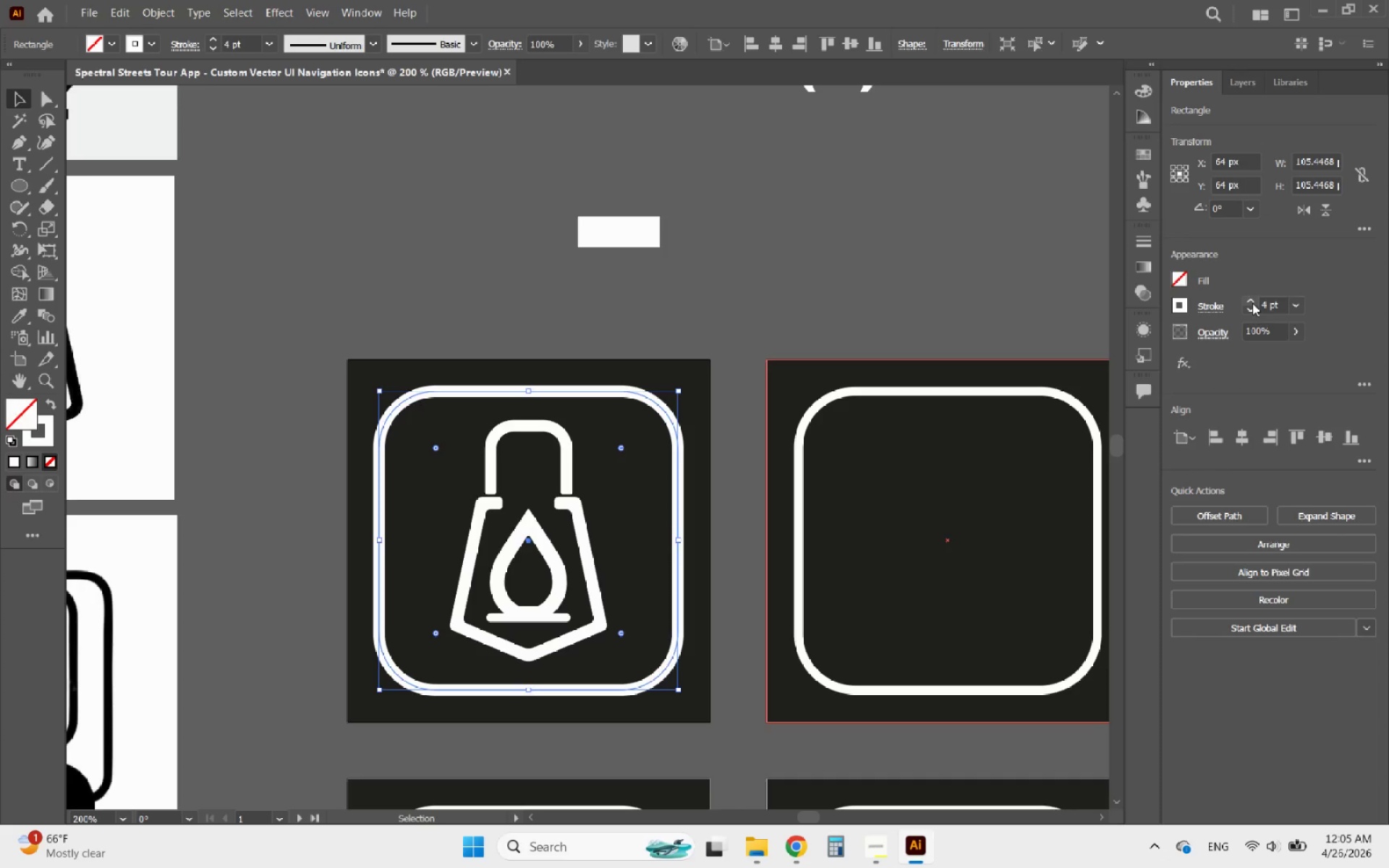 
left_click([1252, 303])
 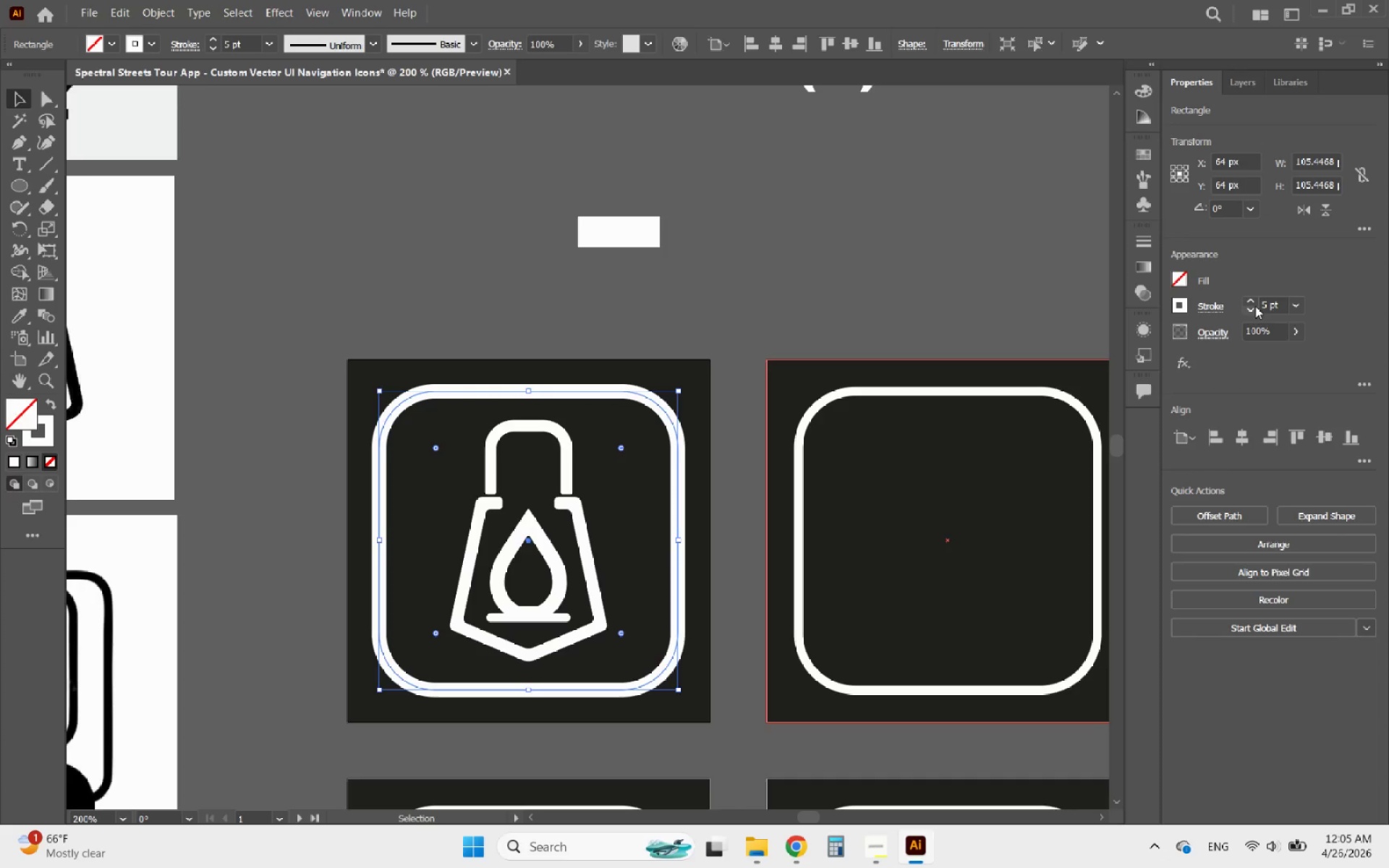 
left_click([1249, 308])
 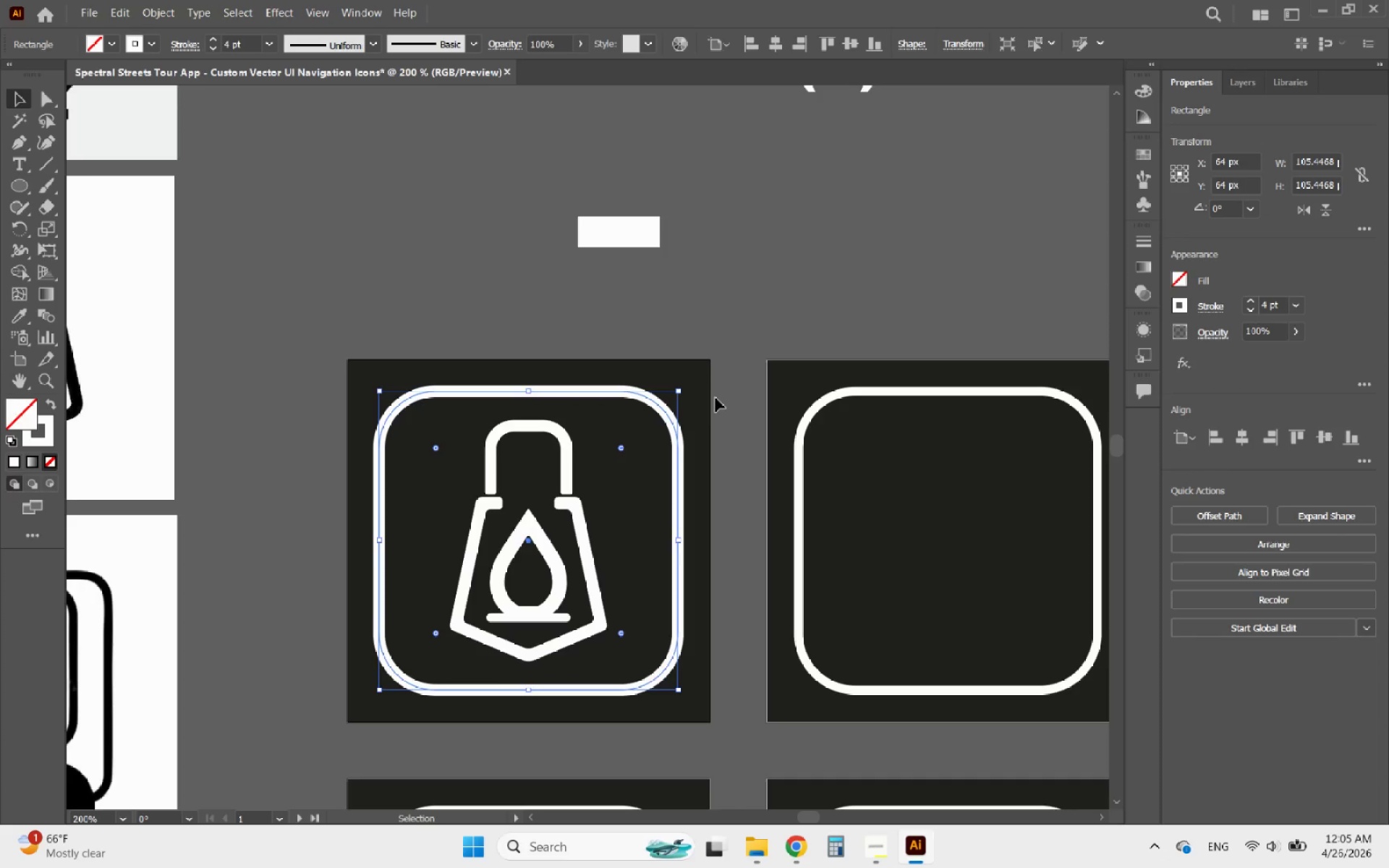 
left_click([656, 343])
 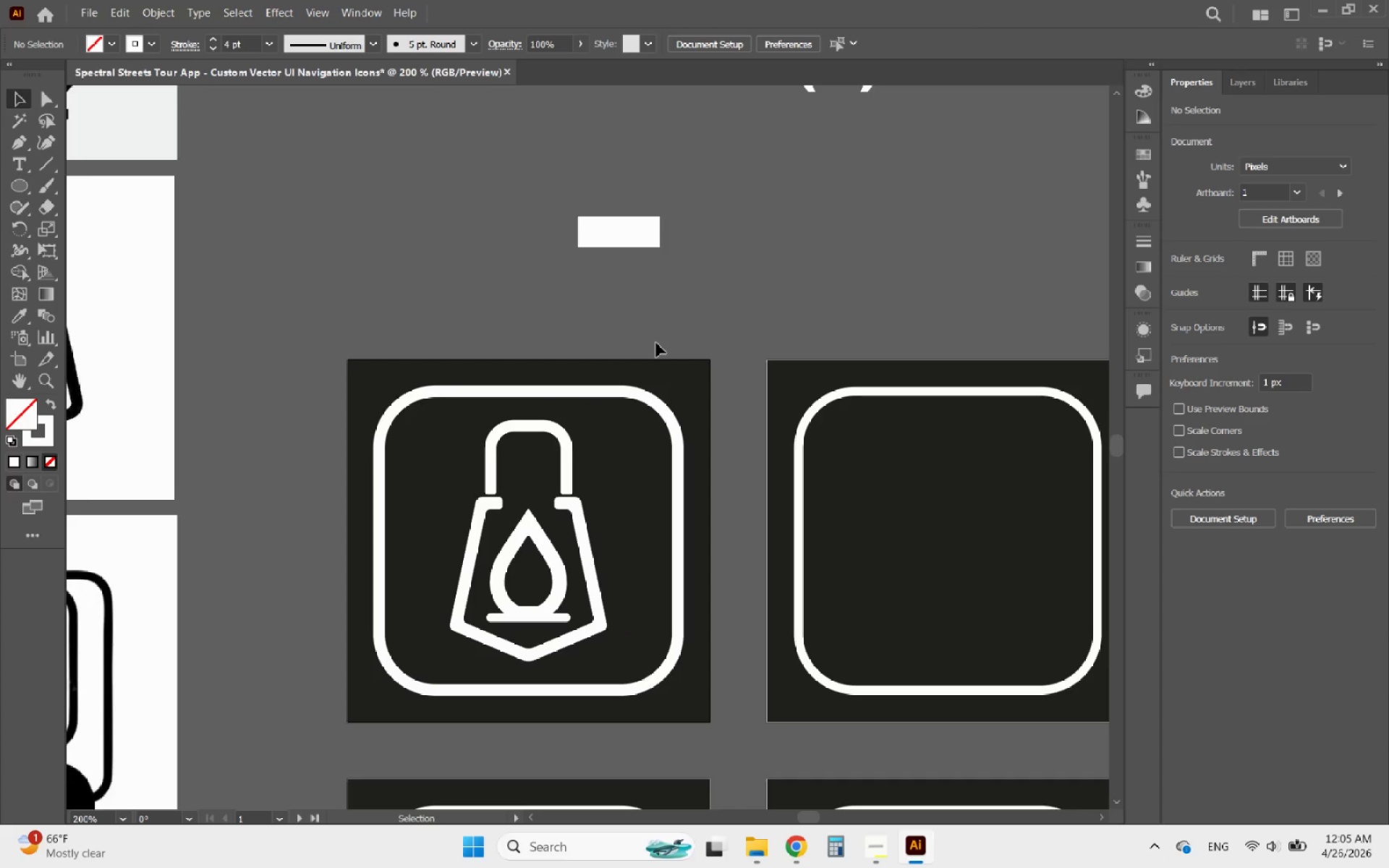 
hold_key(key=AltLeft, duration=1.89)
scroll: coordinate [564, 344], scroll_direction: down, amount: 4.0
 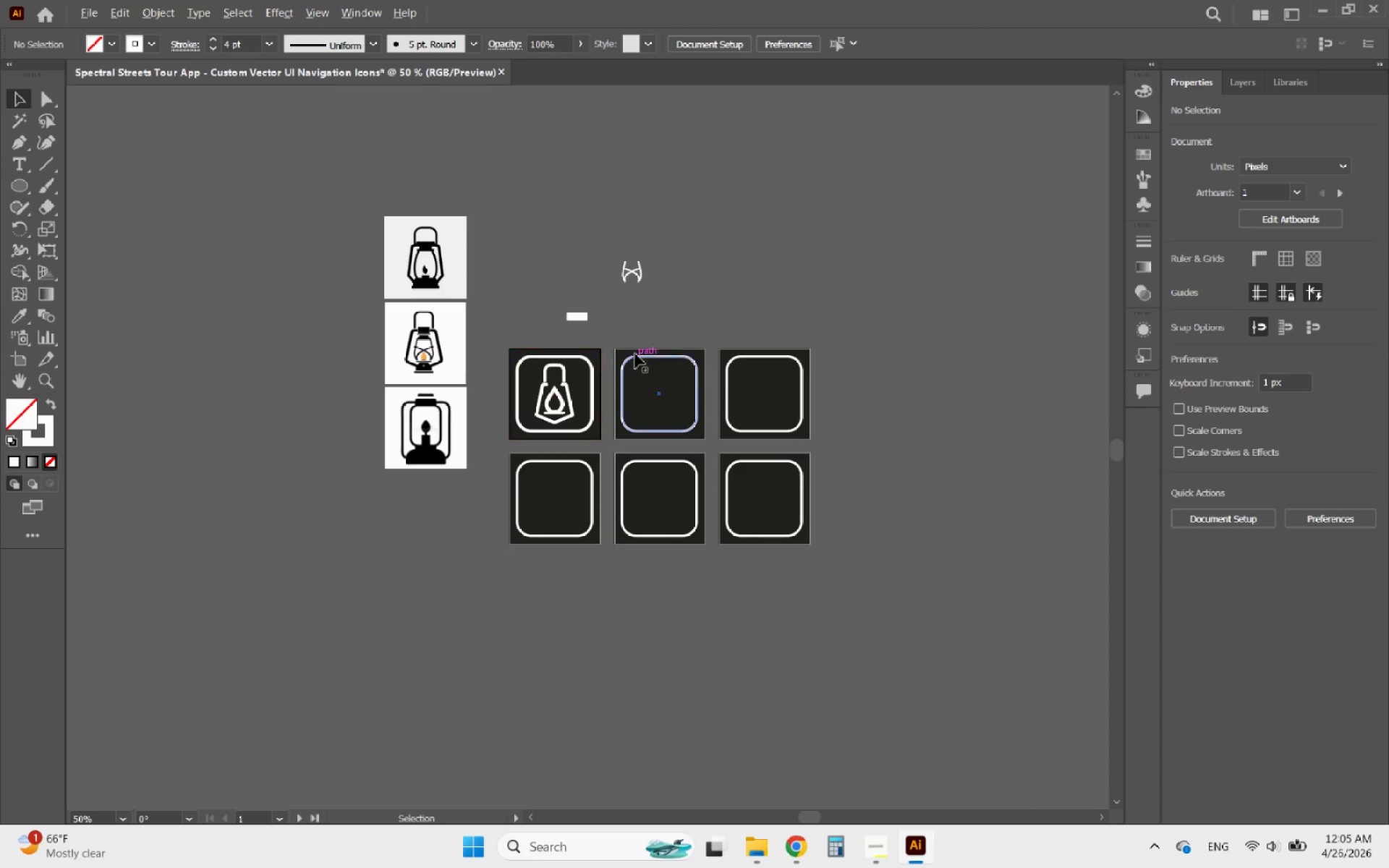 
scroll: coordinate [640, 354], scroll_direction: up, amount: 2.0
 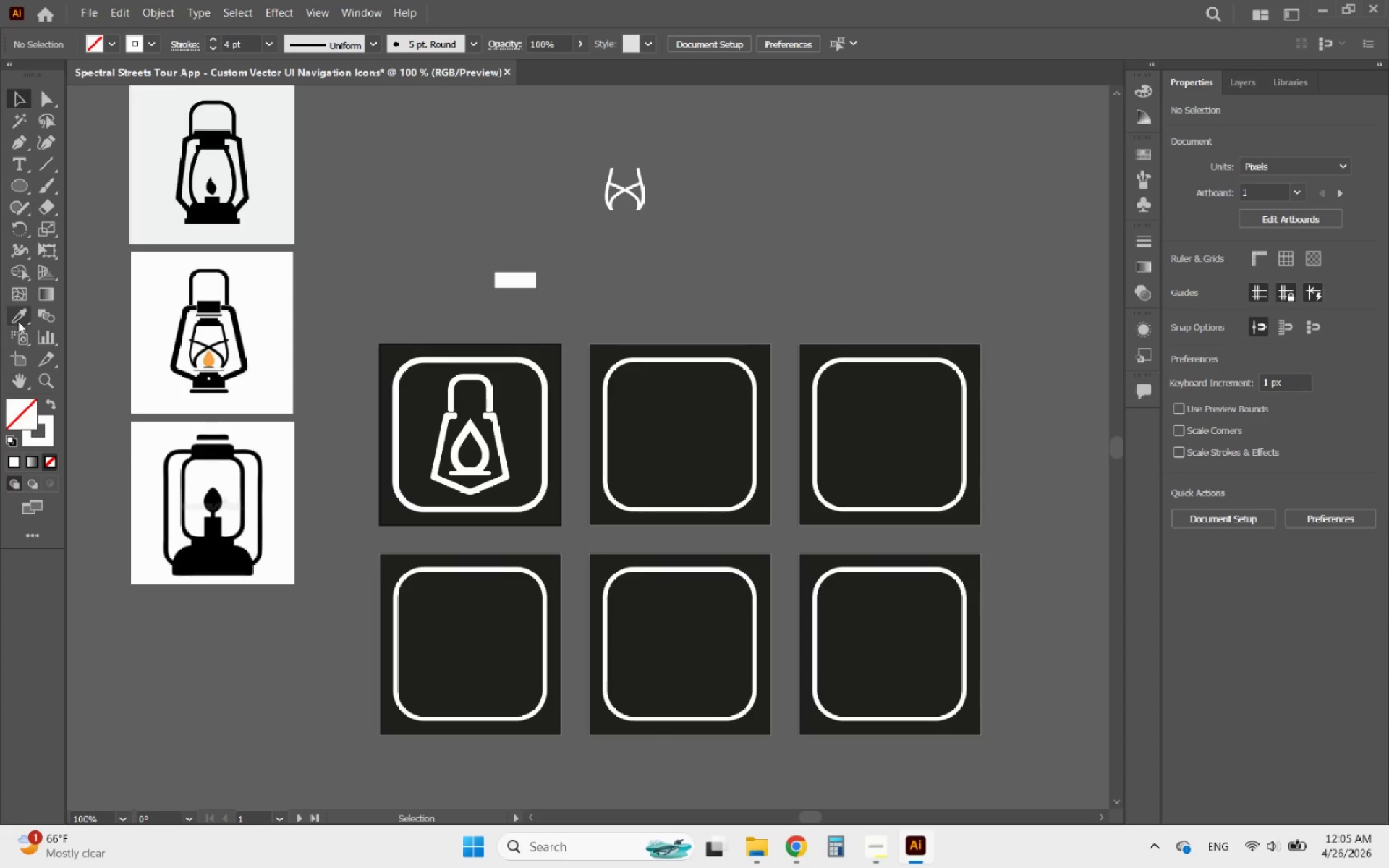 
left_click([21, 359])
 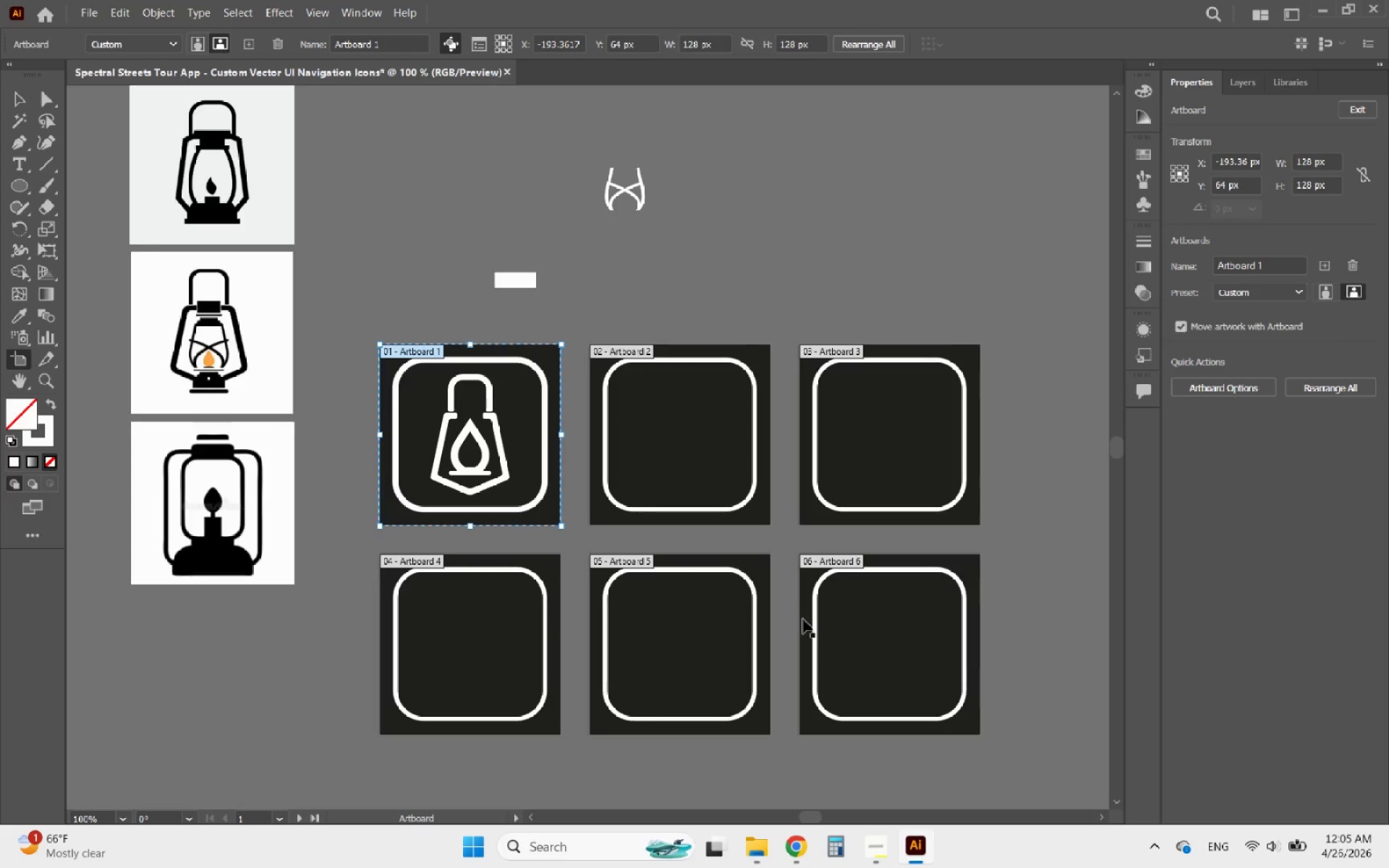 
left_click([859, 633])
 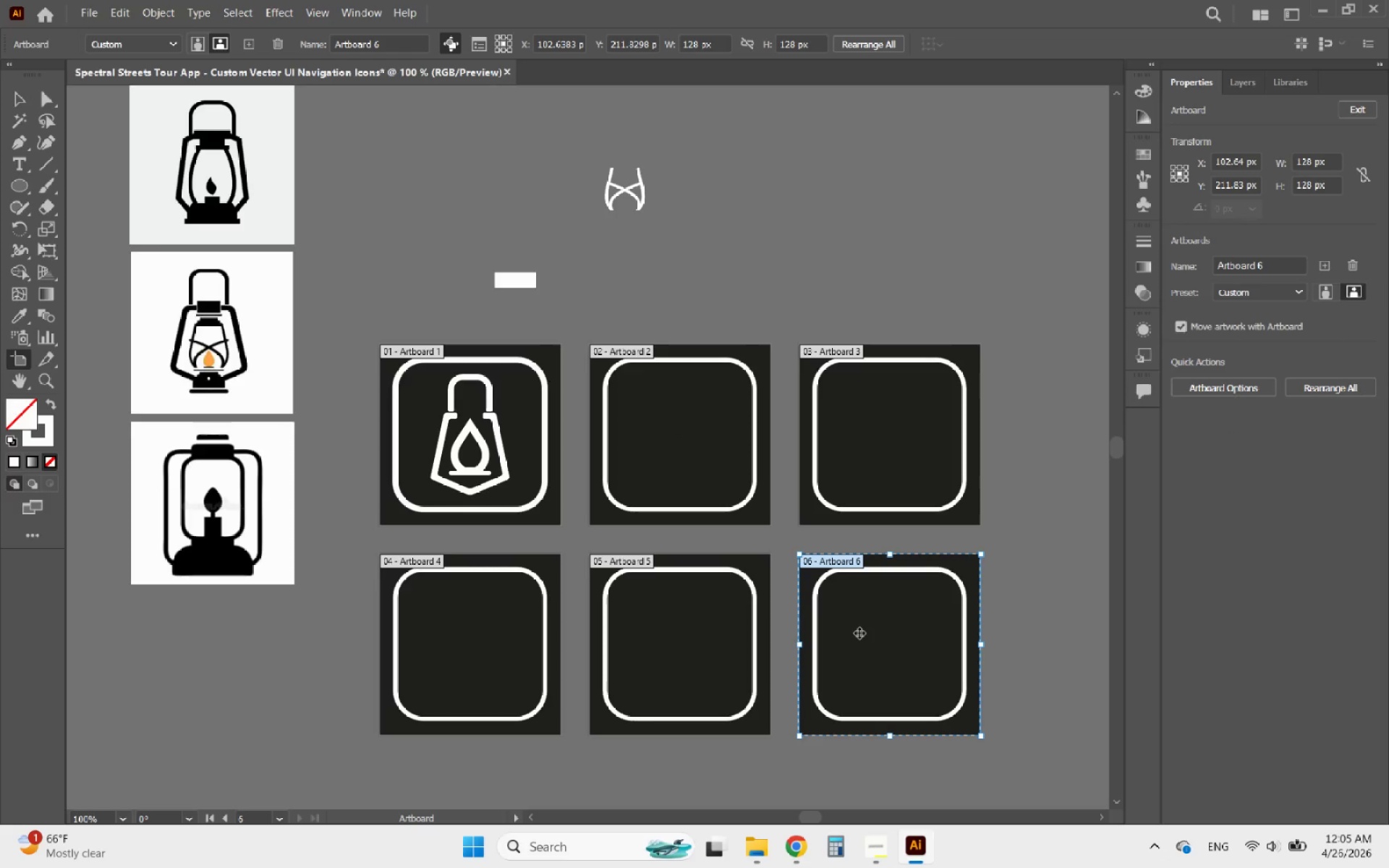 
key(Delete)
 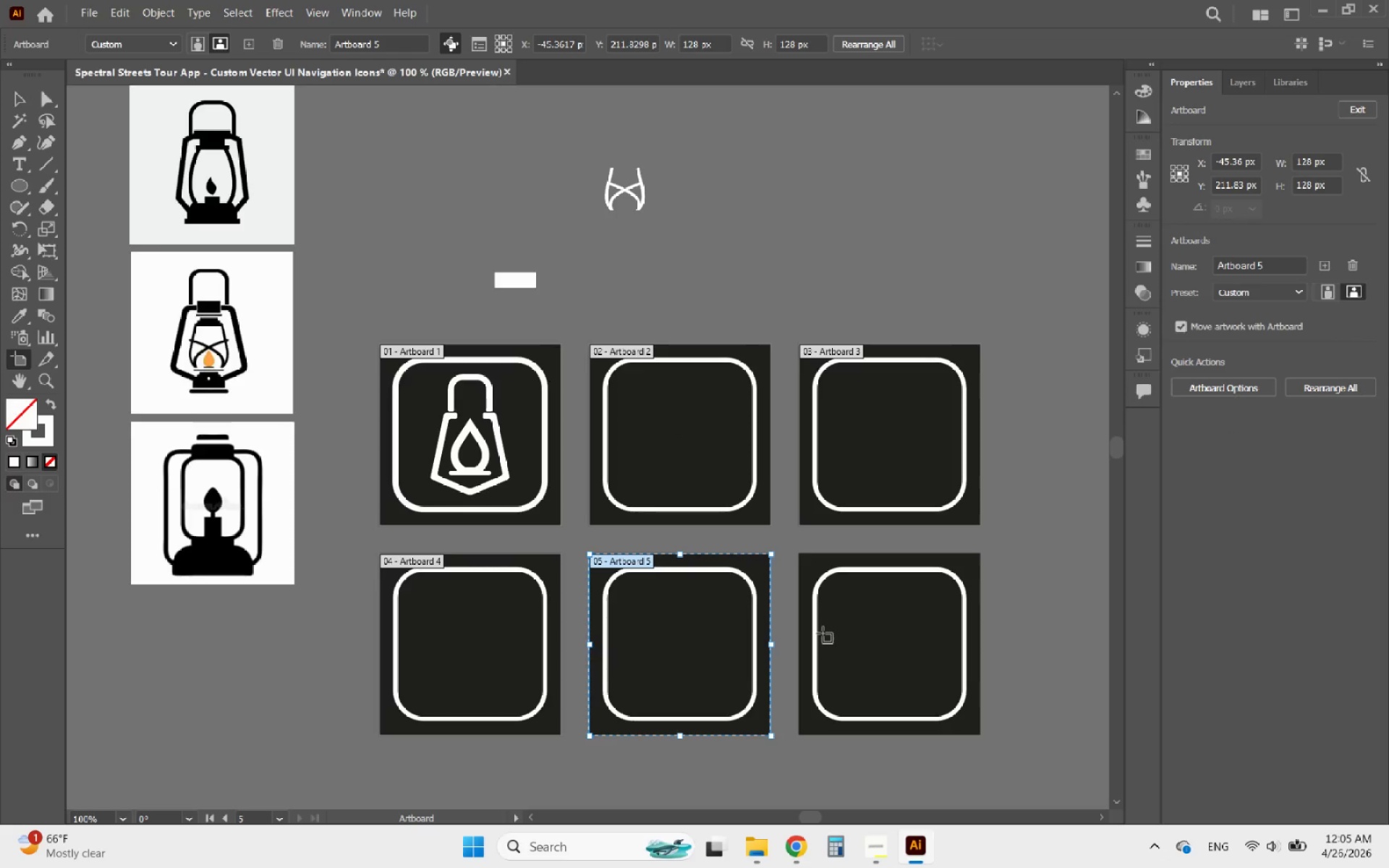 
key(Delete)
 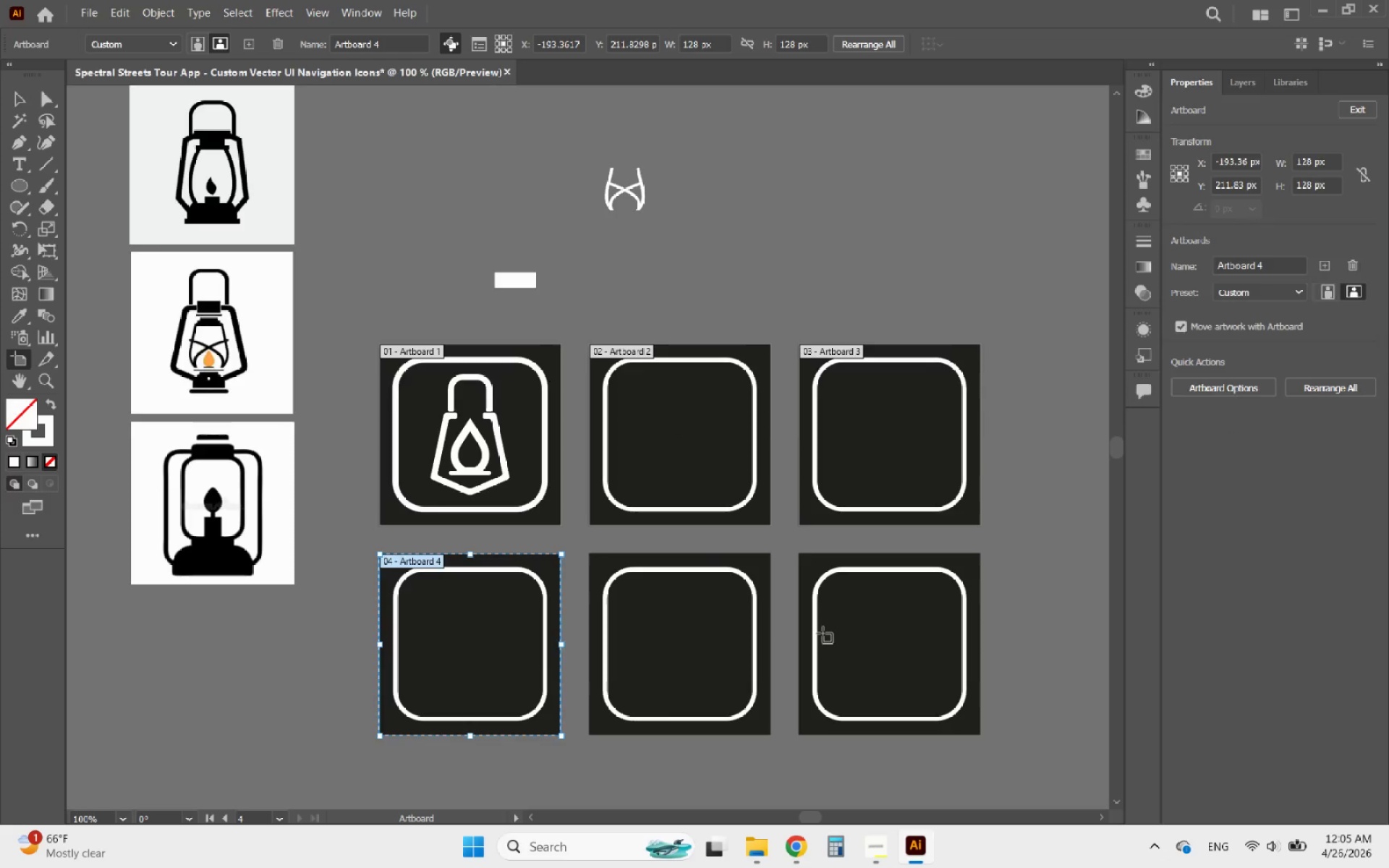 
key(Delete)
 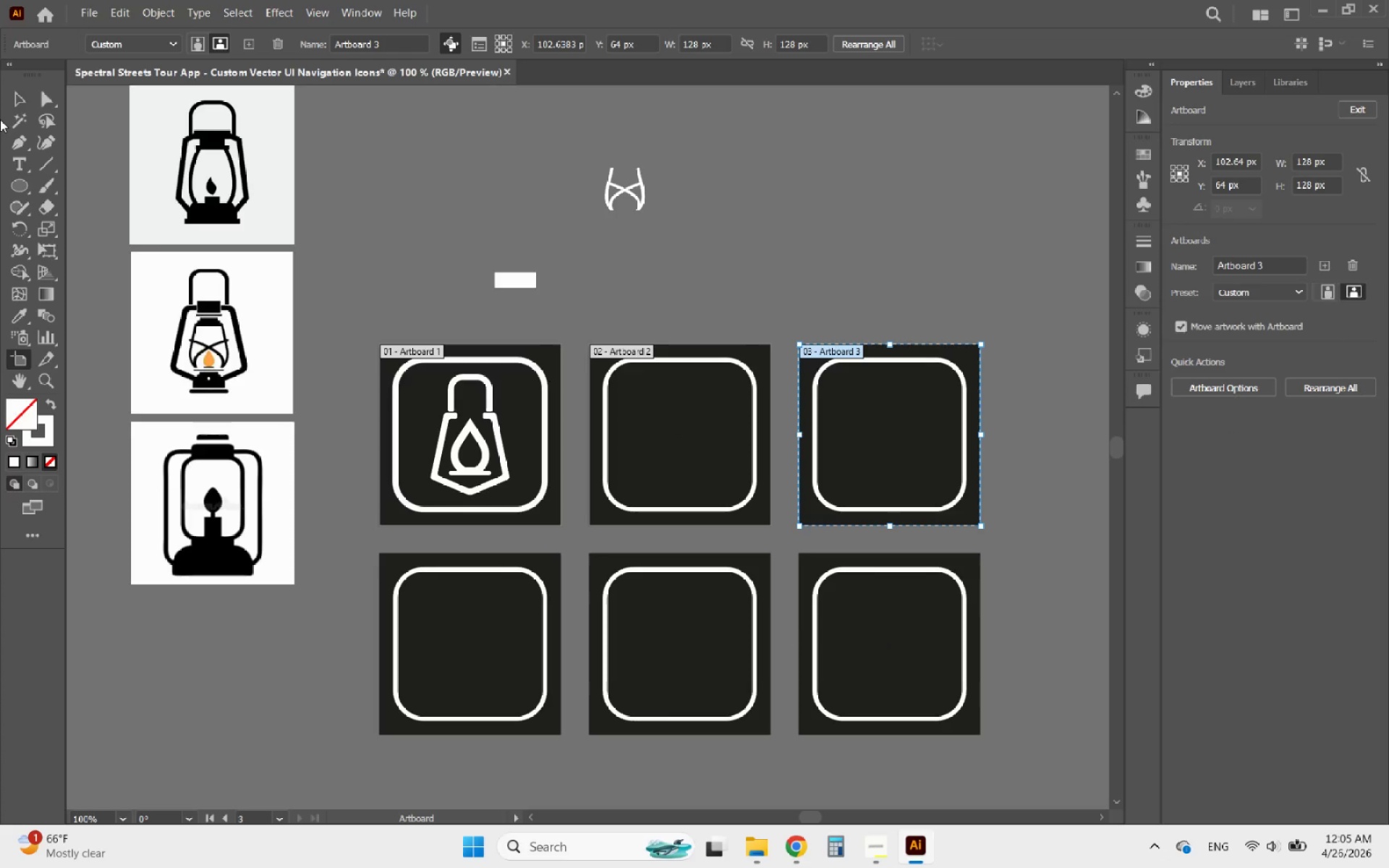 
left_click([24, 100])
 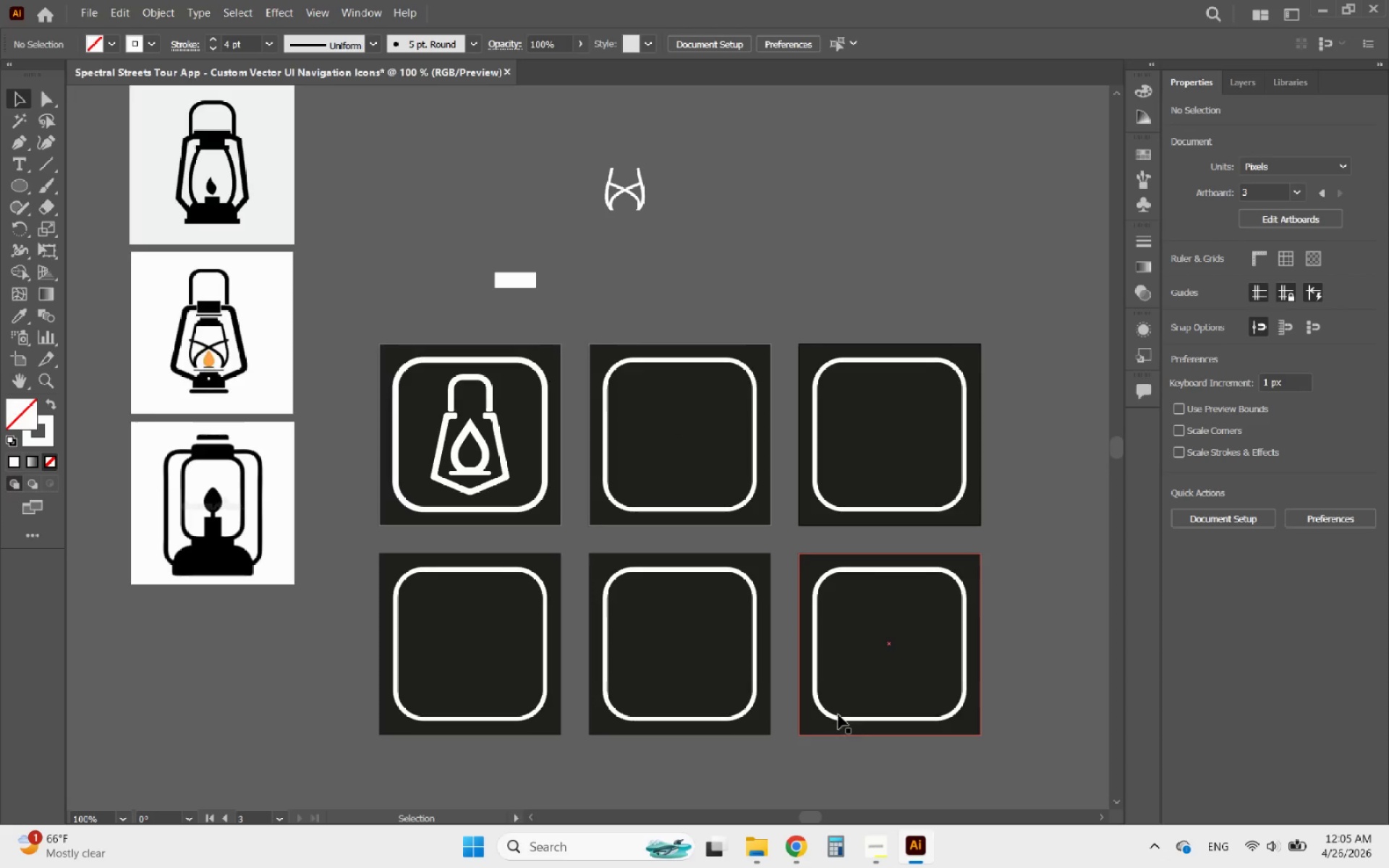 
left_click_drag(start_coordinate=[865, 751], to_coordinate=[480, 663])
 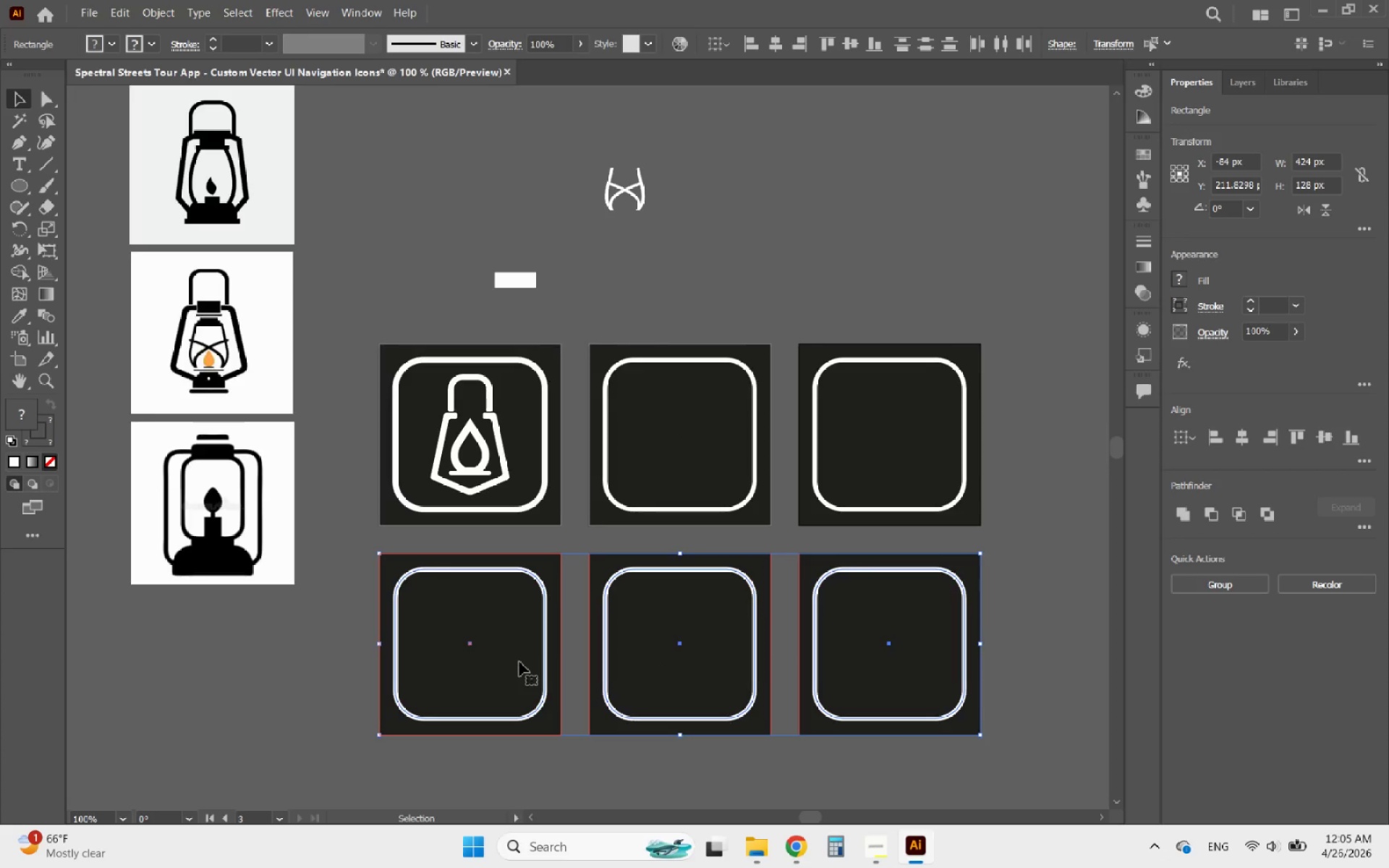 
key(Delete)
 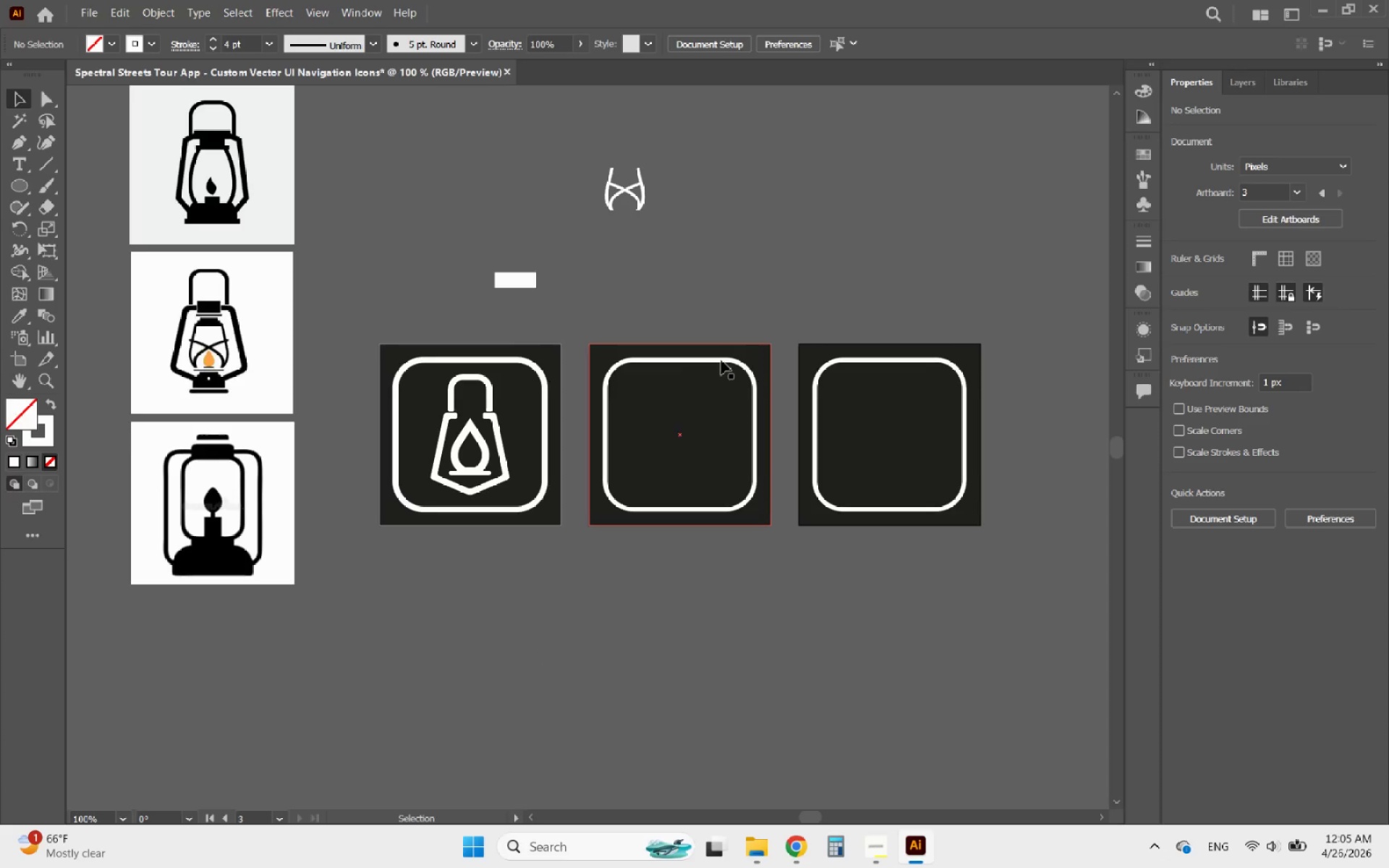 
hold_key(key=AltLeft, duration=0.53)
scroll: coordinate [655, 489], scroll_direction: down, amount: 1.0
 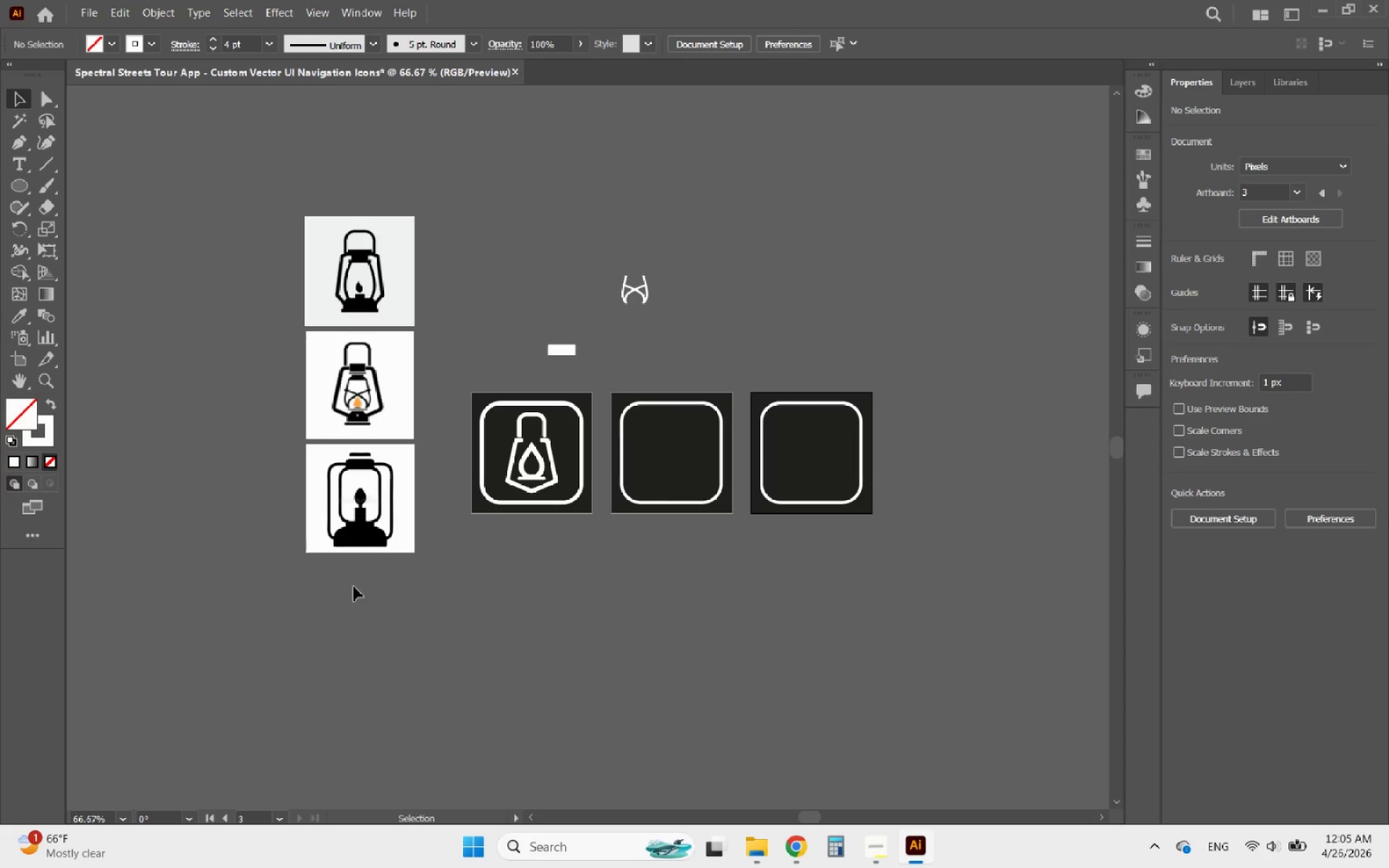 
left_click_drag(start_coordinate=[385, 602], to_coordinate=[260, 301])
 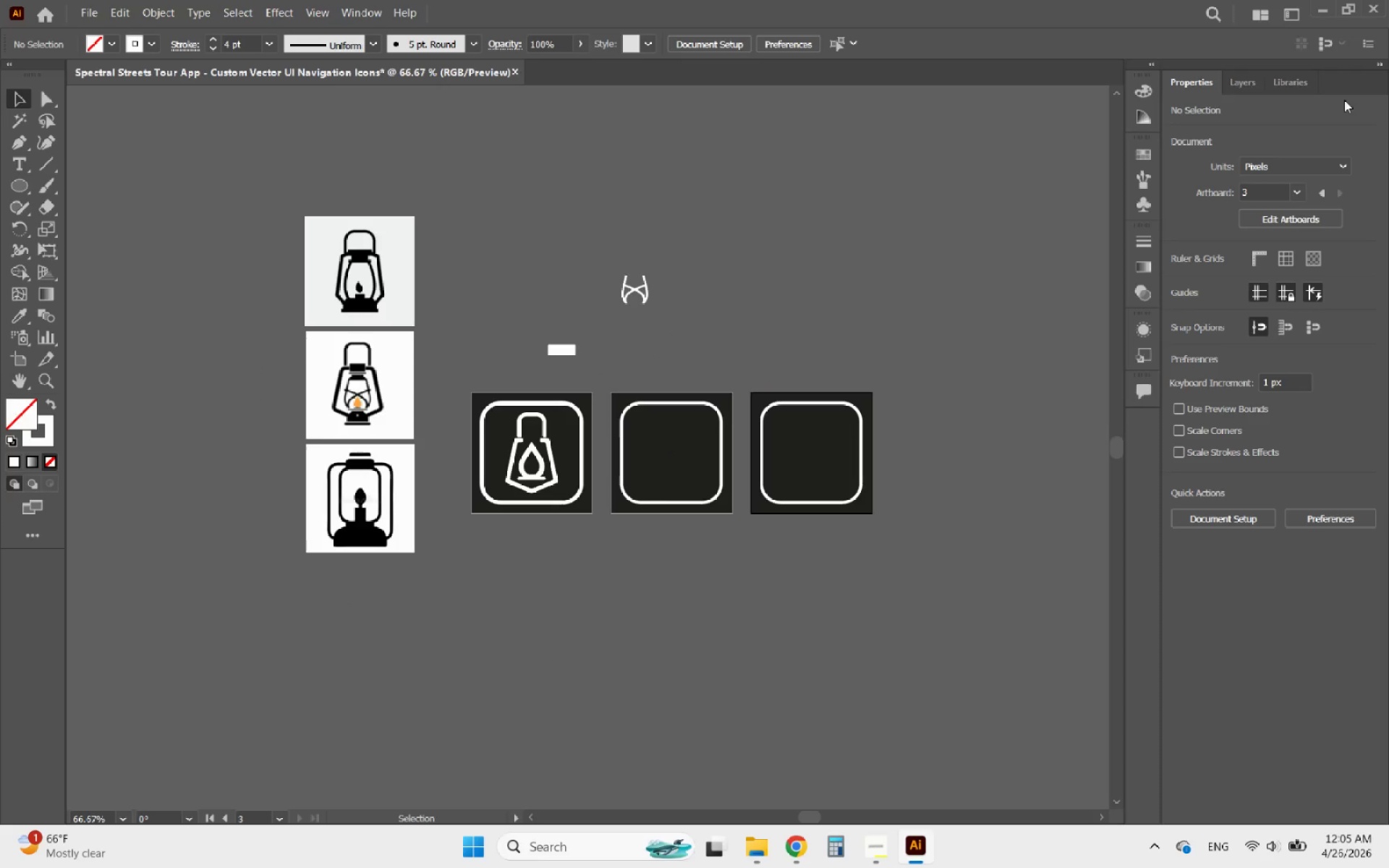 
left_click([1236, 88])
 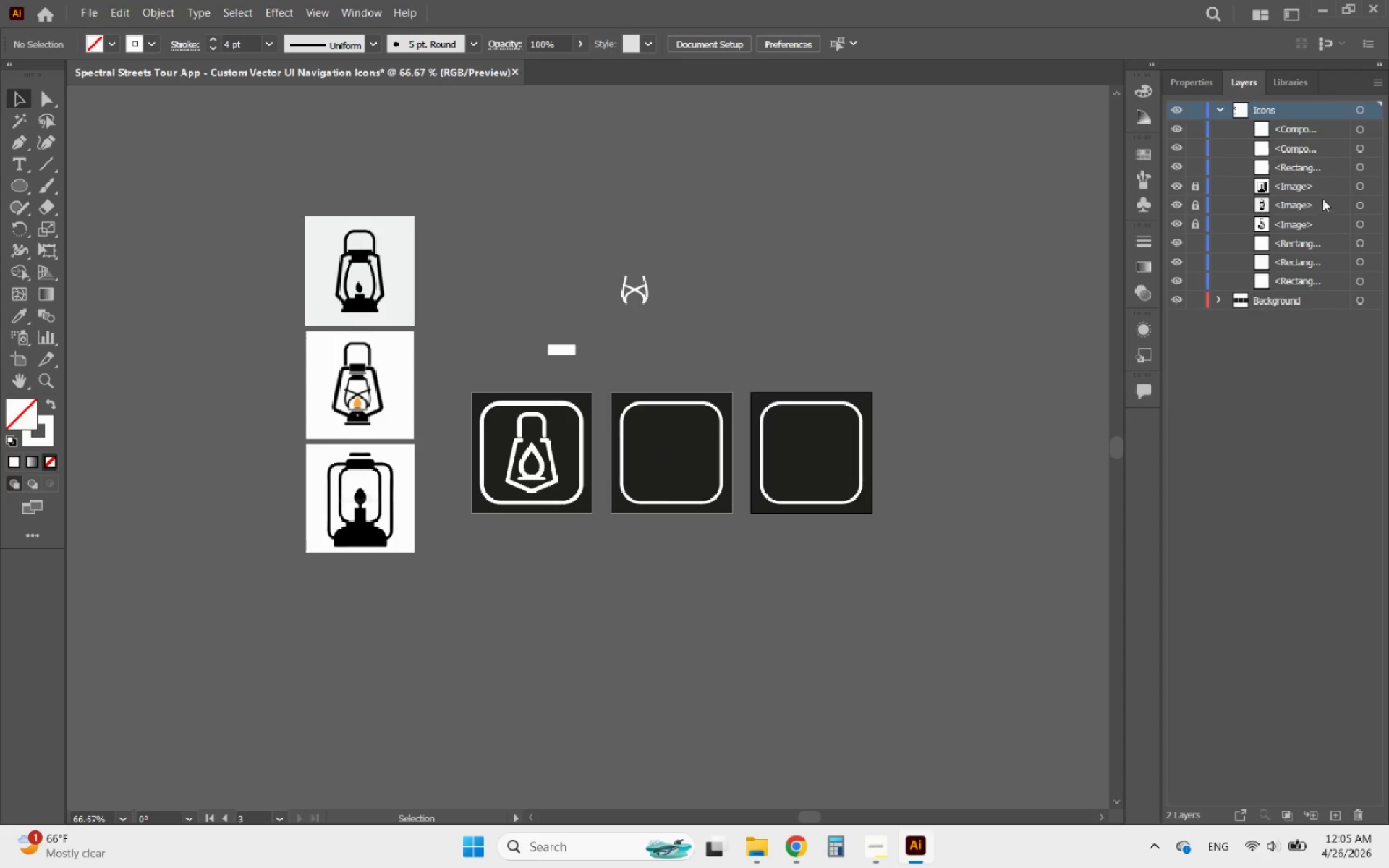 
mouse_move([1340, 196])
 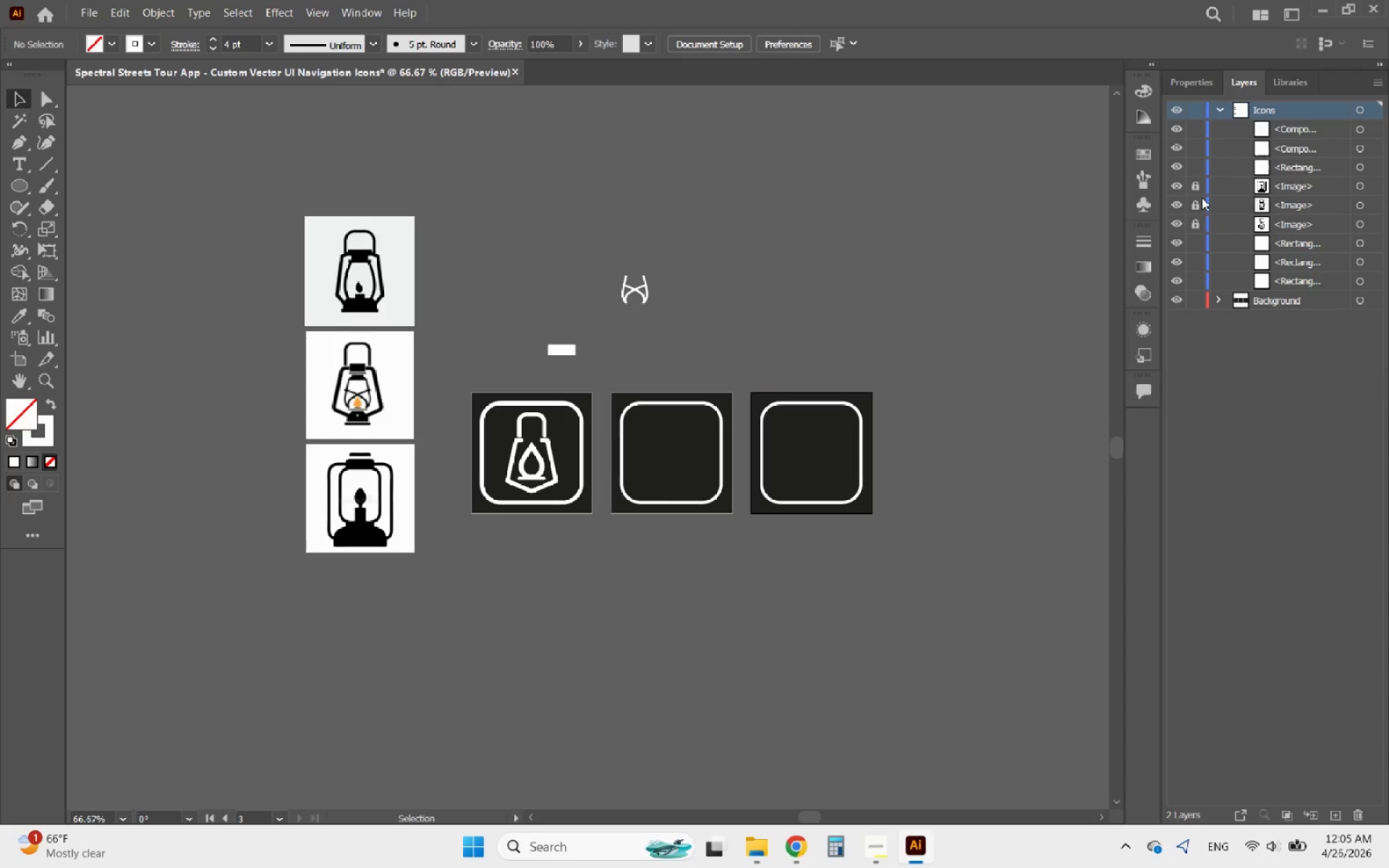 
left_click([1201, 186])
 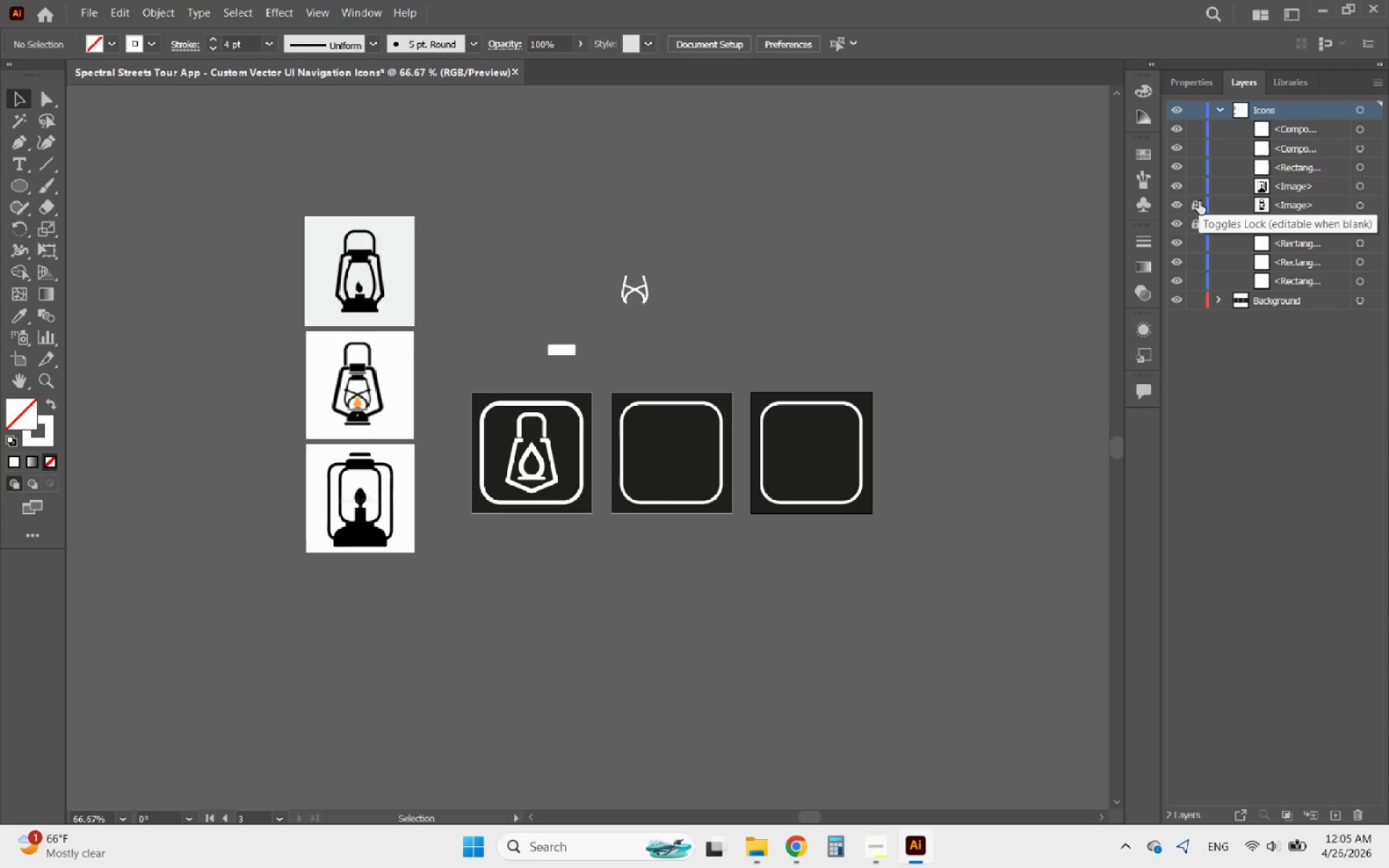 
left_click([1199, 201])
 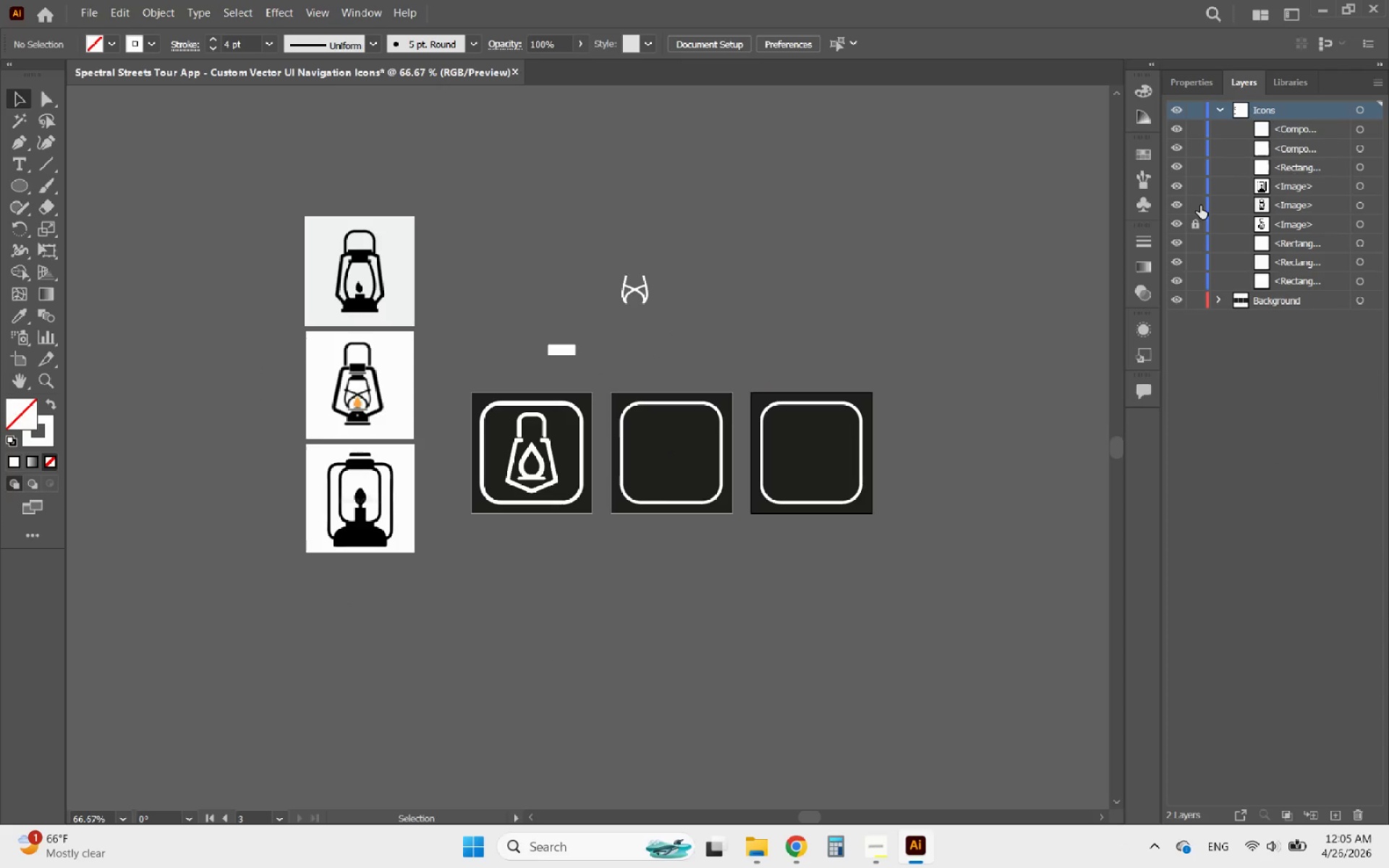 
wait(12.08)
 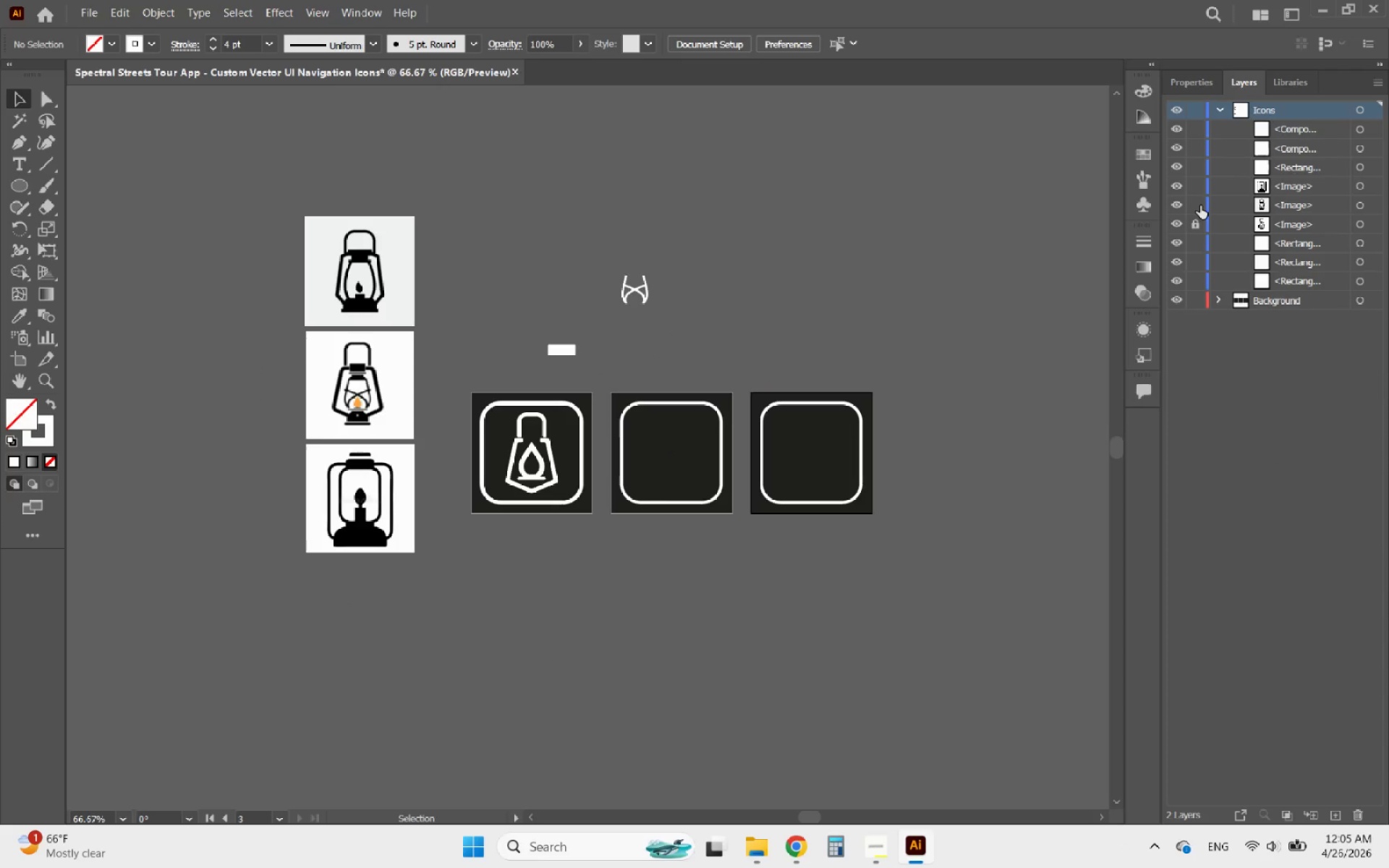 
left_click([1199, 224])
 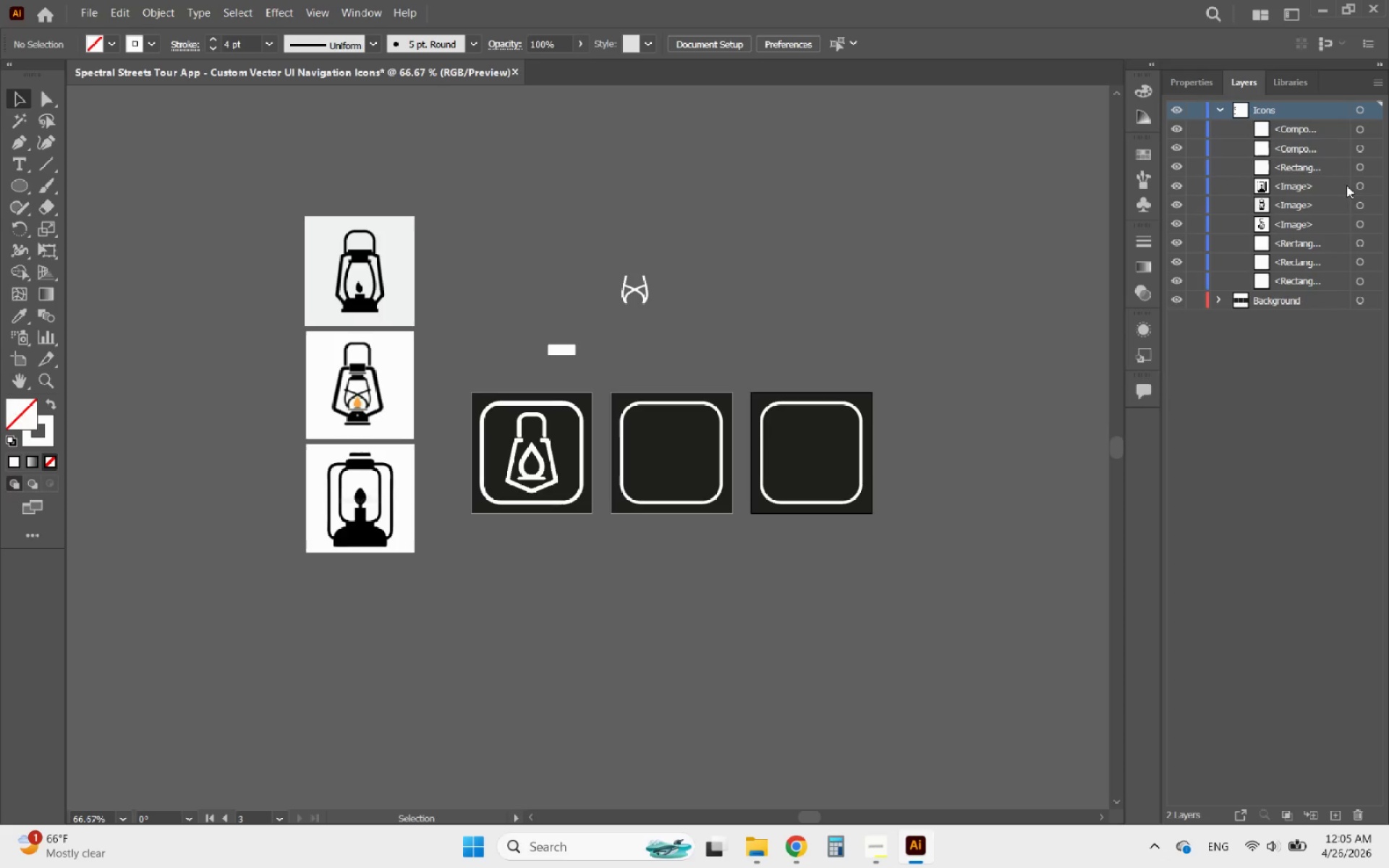 
left_click([1341, 185])
 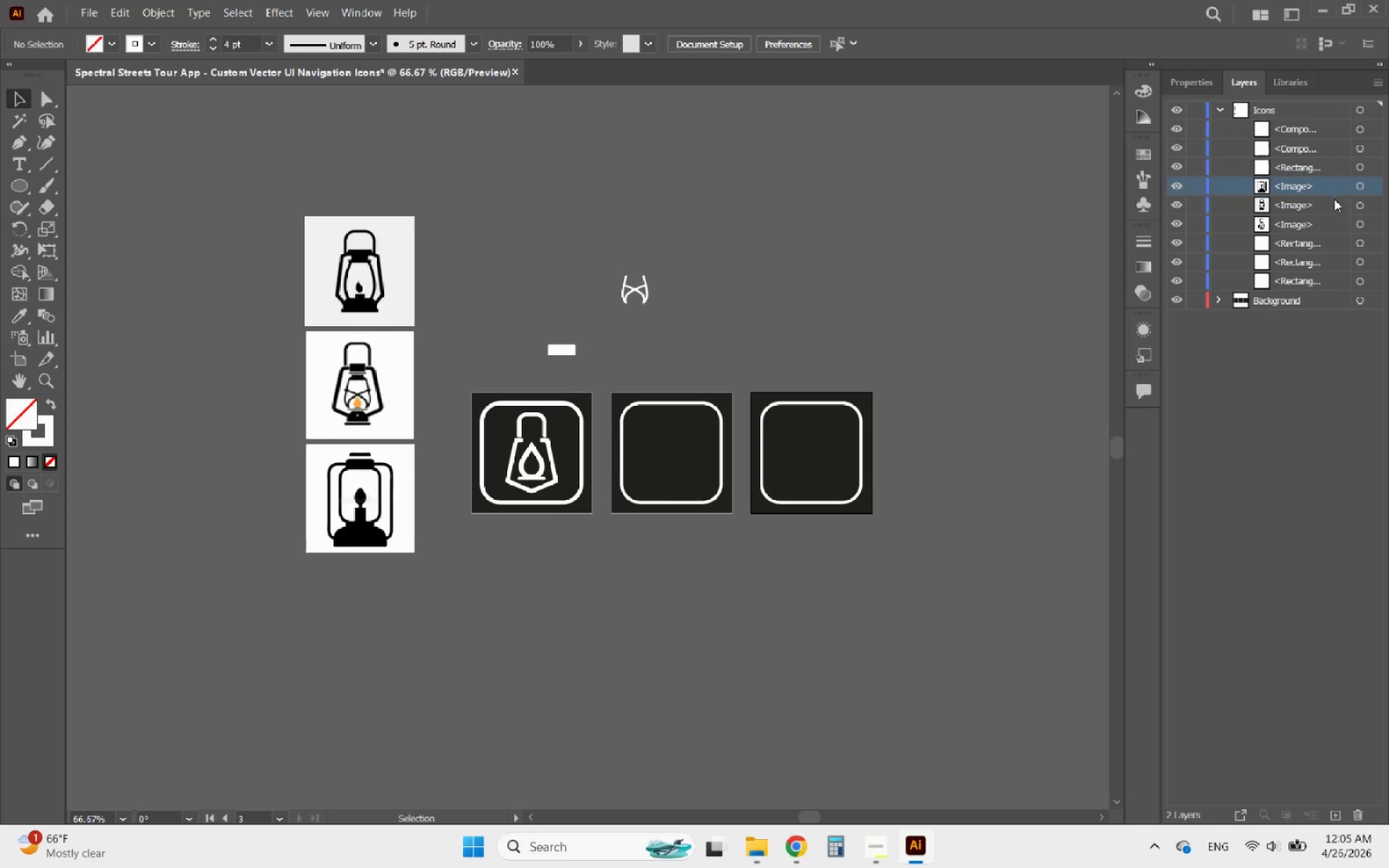 
hold_key(key=ShiftLeft, duration=0.55)
left_click([1328, 224])
 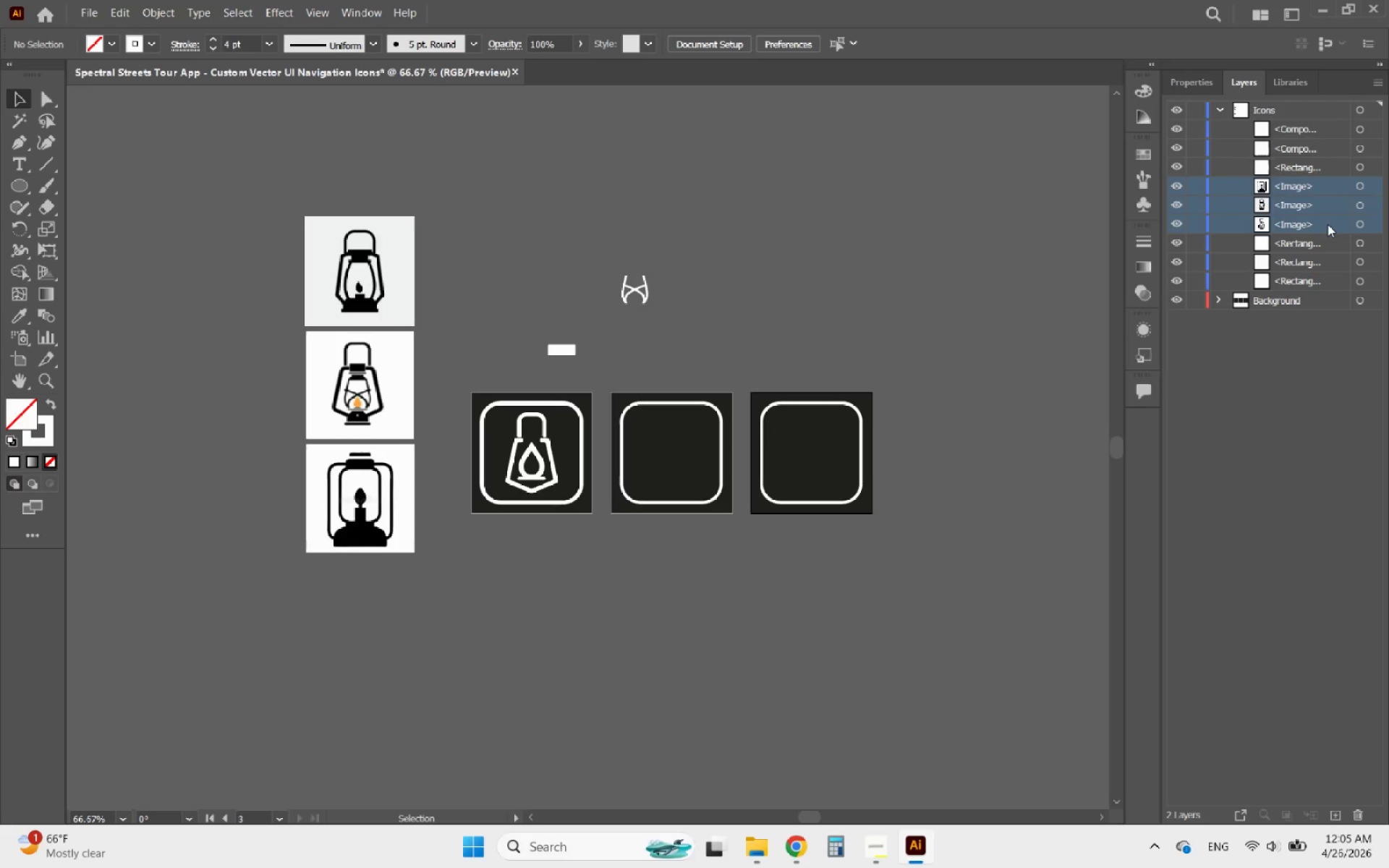 
key(Delete)
 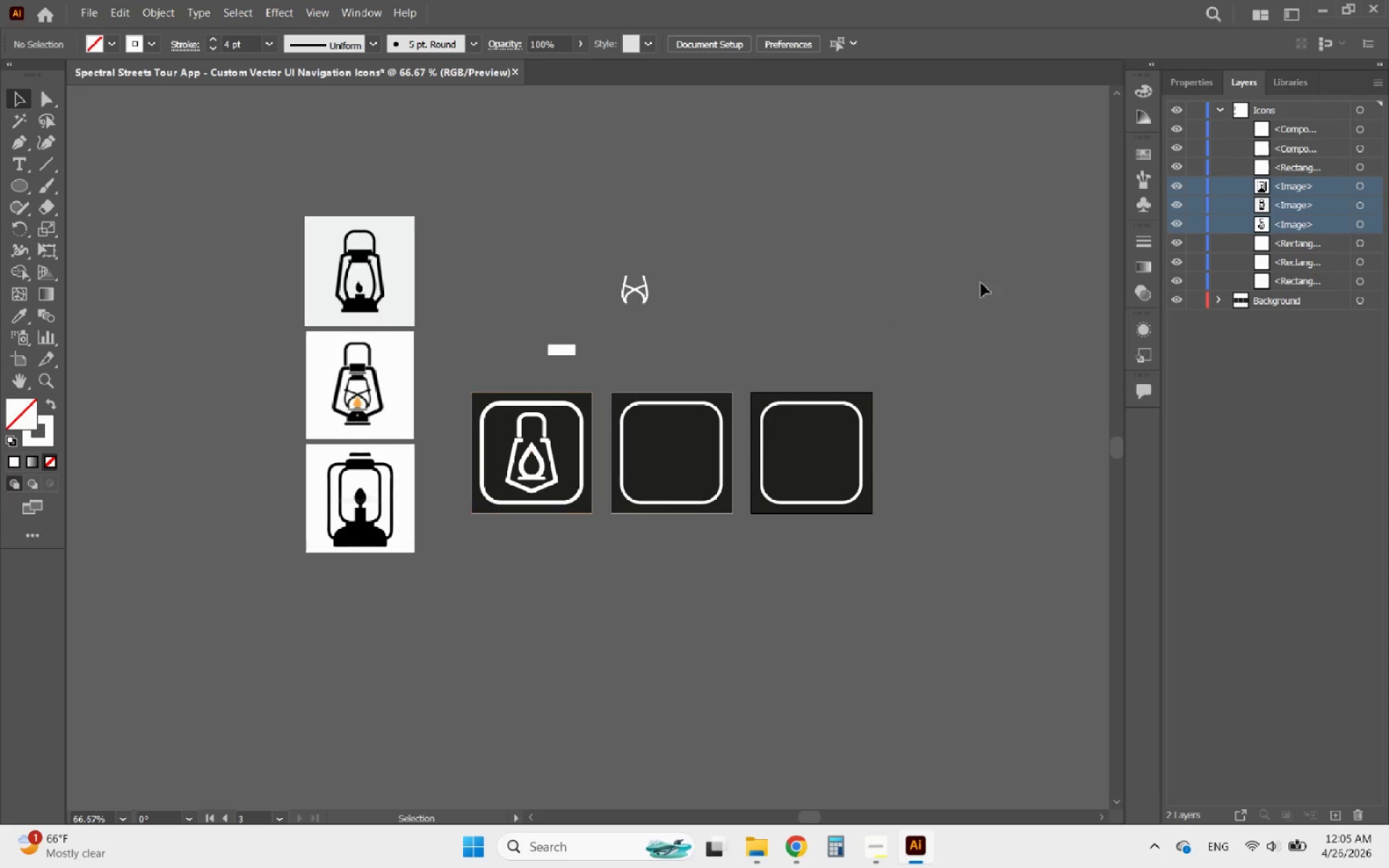 
left_click([1373, 185])
 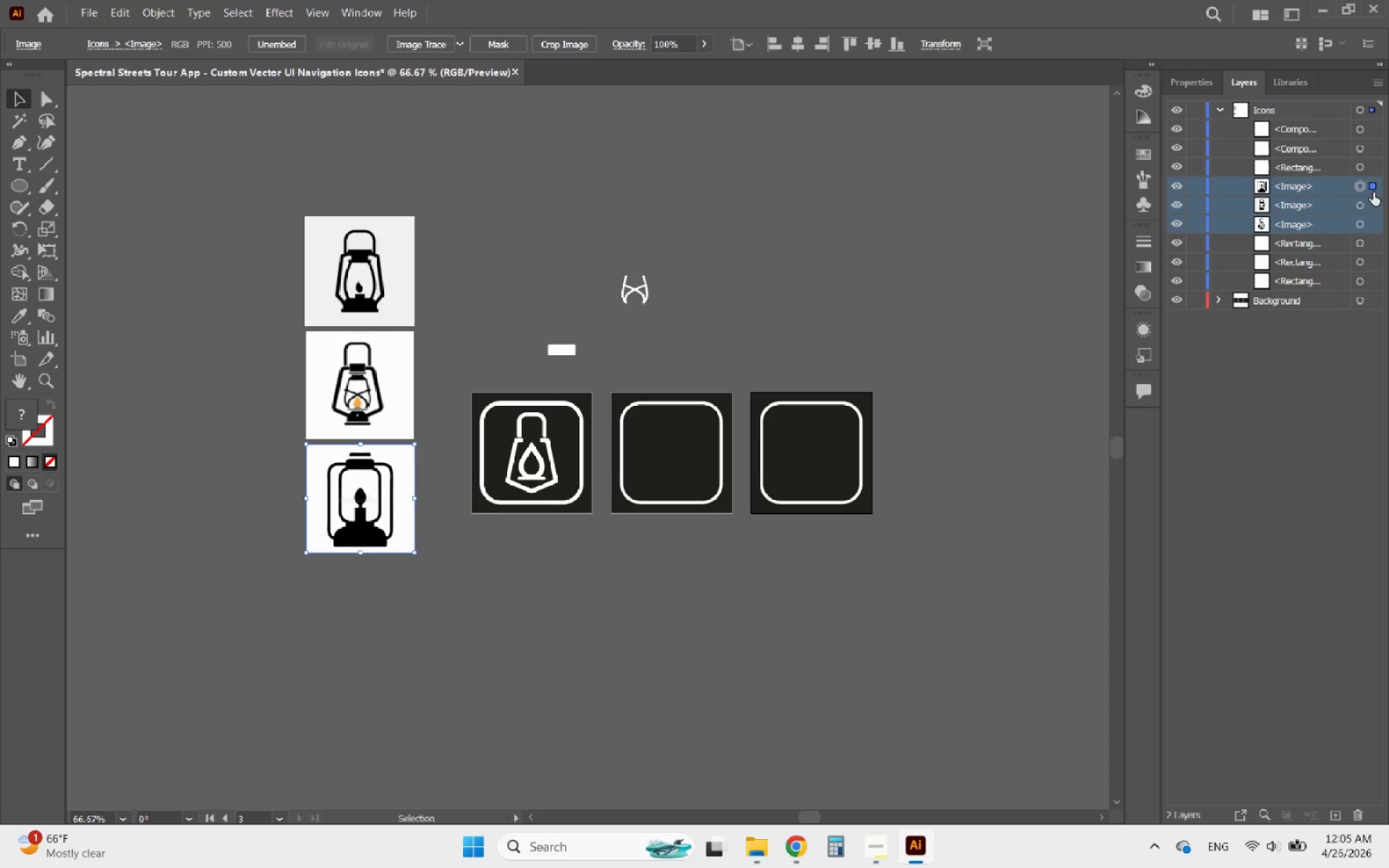 
hold_key(key=ShiftLeft, duration=1.47)
left_click([1373, 207])
 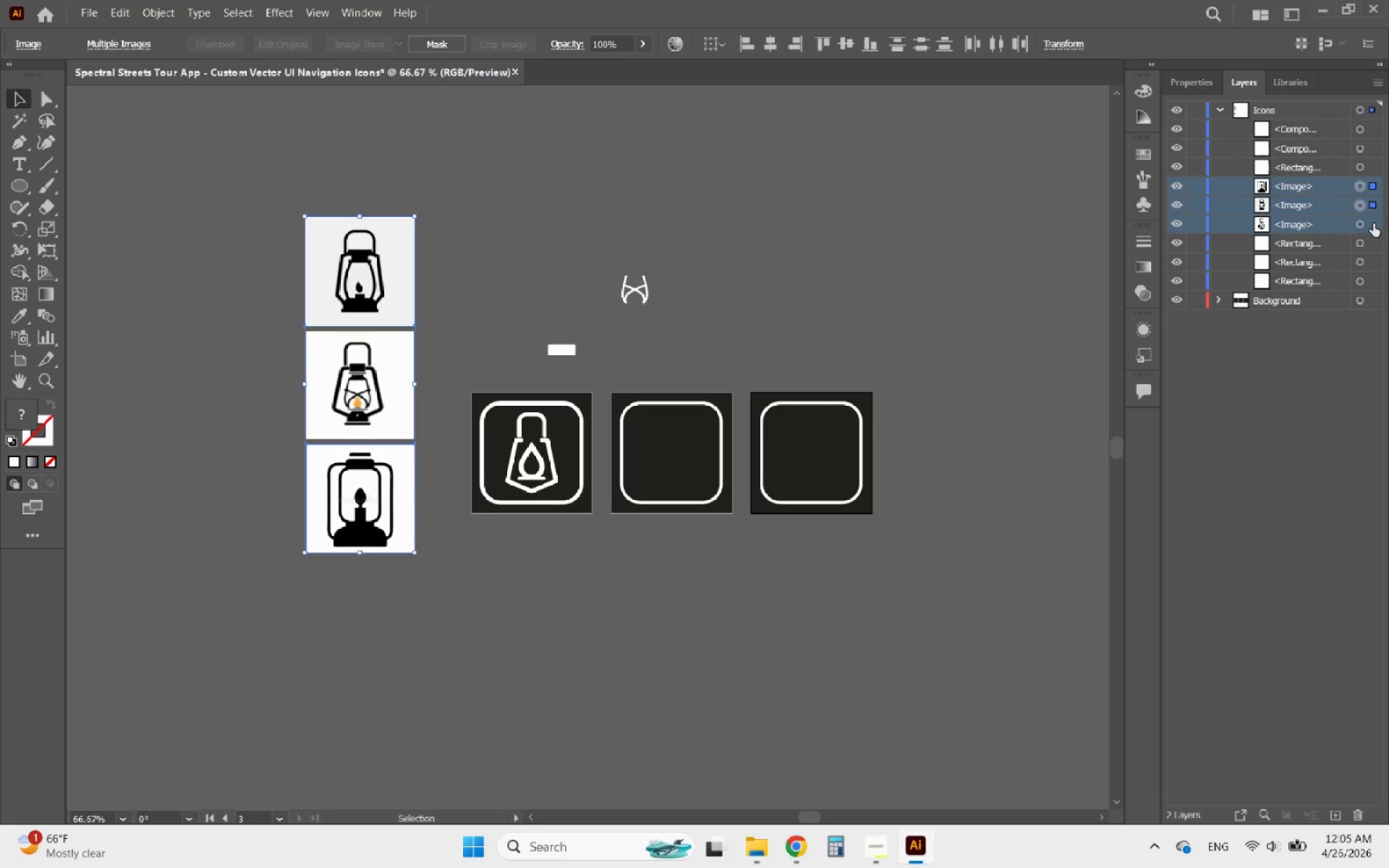 
left_click([1372, 224])
 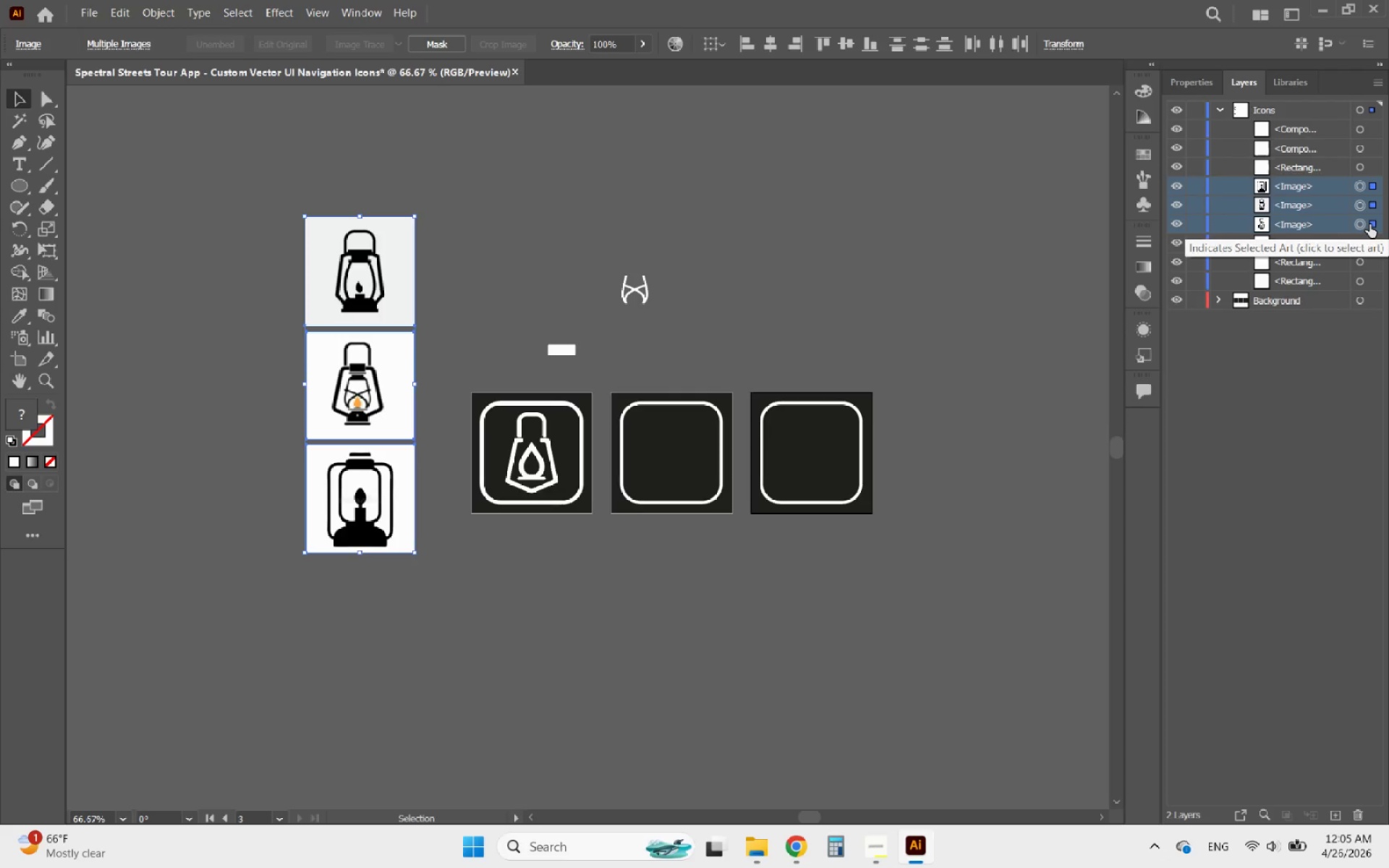 
key(Delete)
 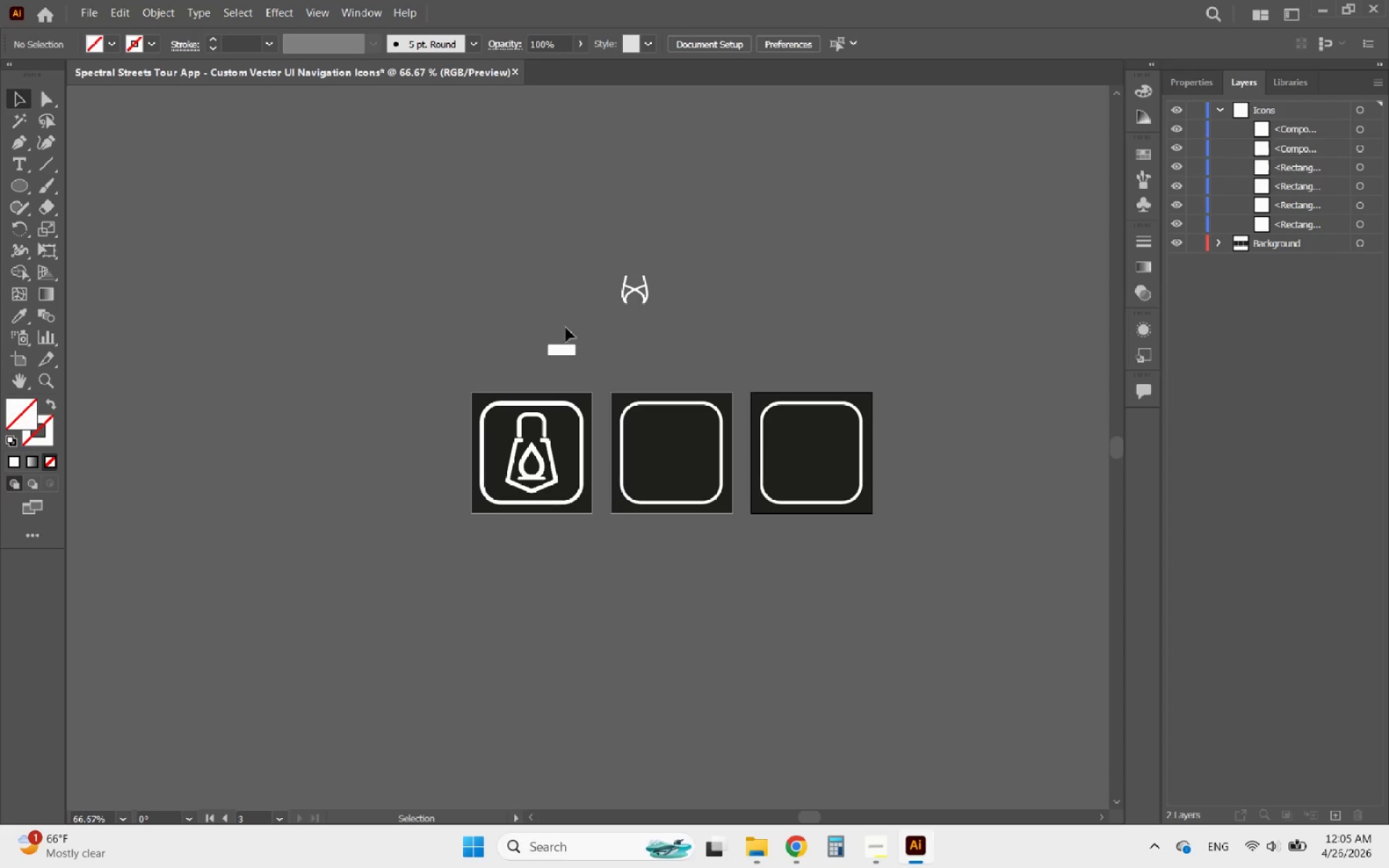 
left_click([560, 354])
 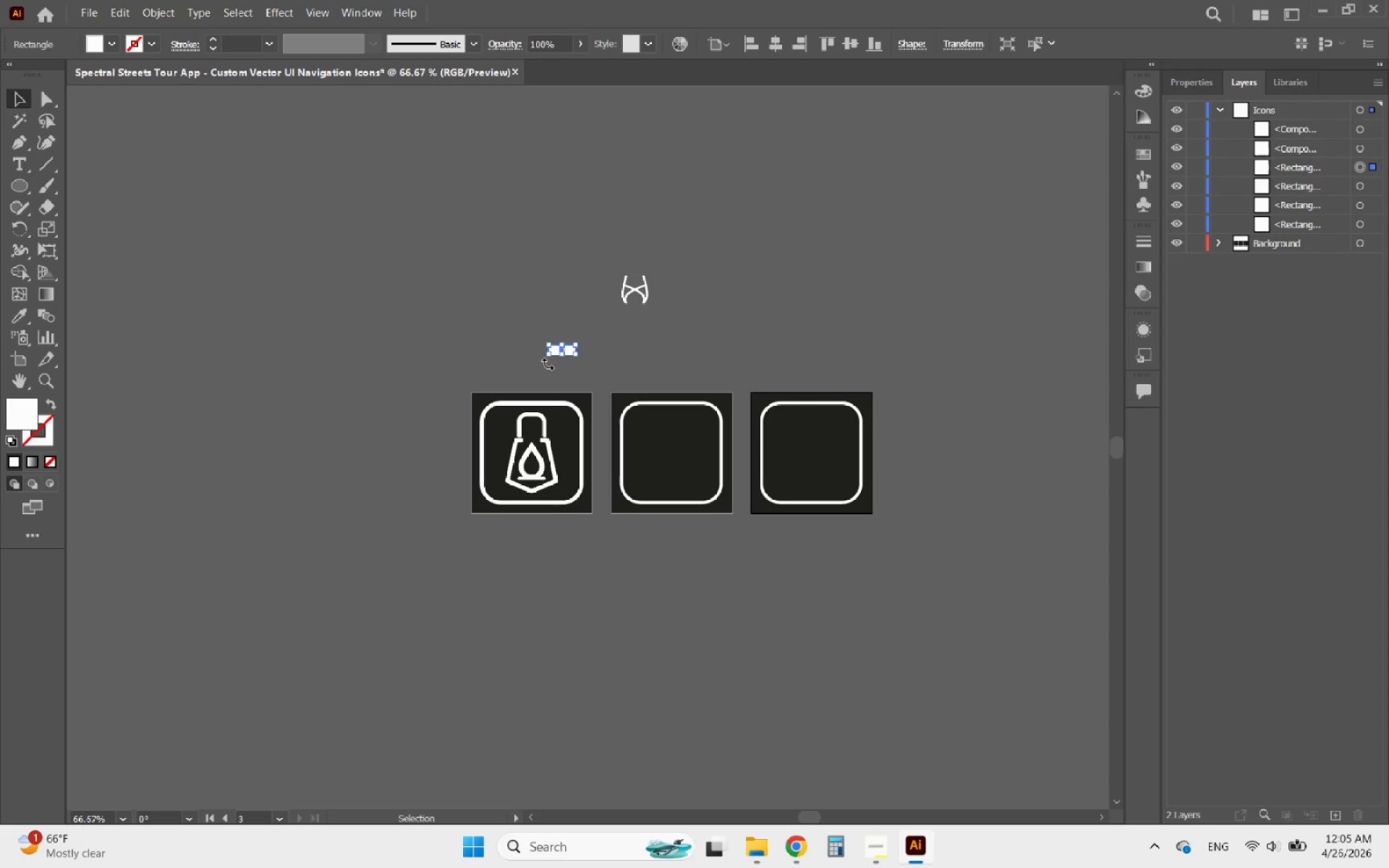 
key(Delete)
 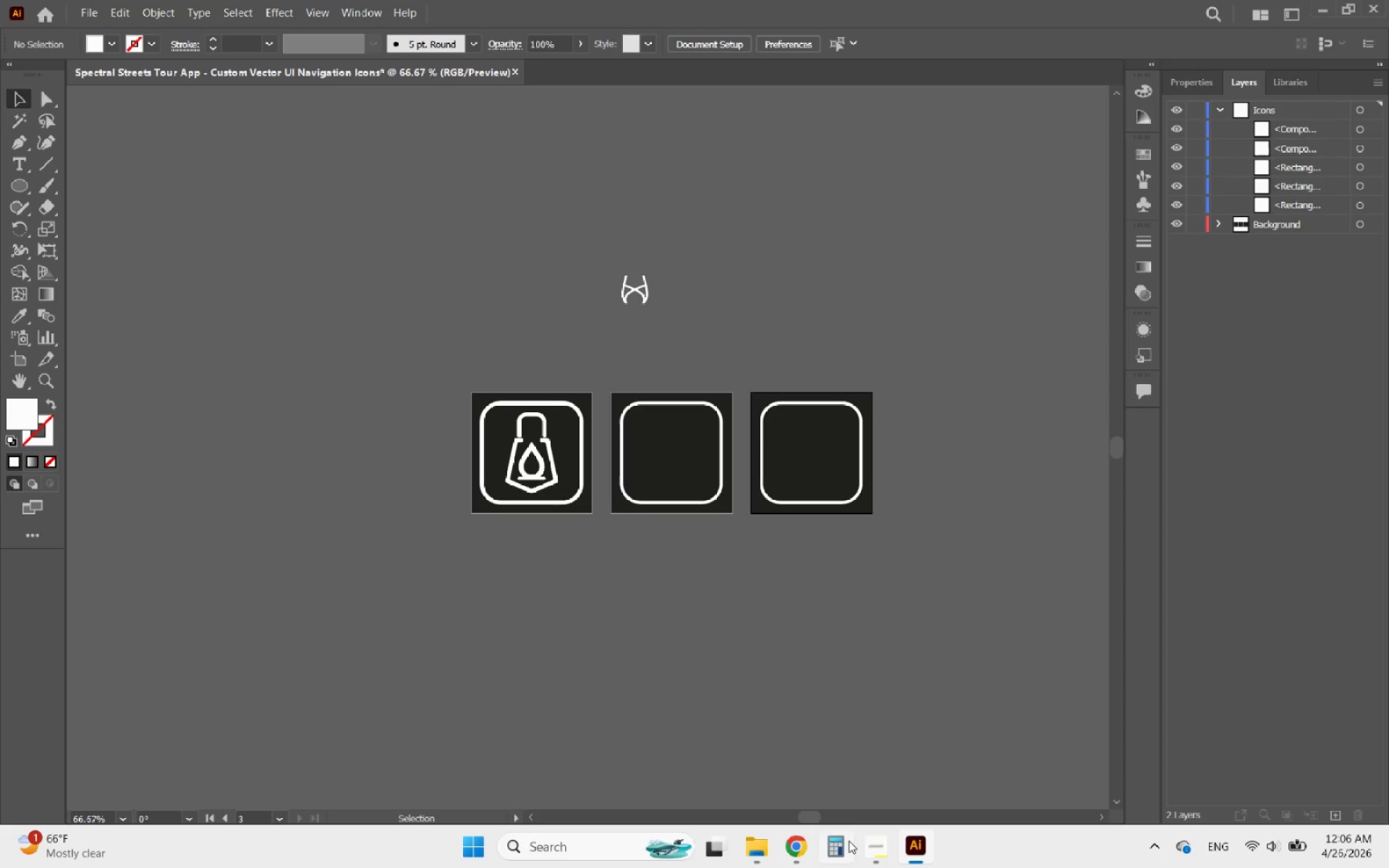 
left_click([878, 842])